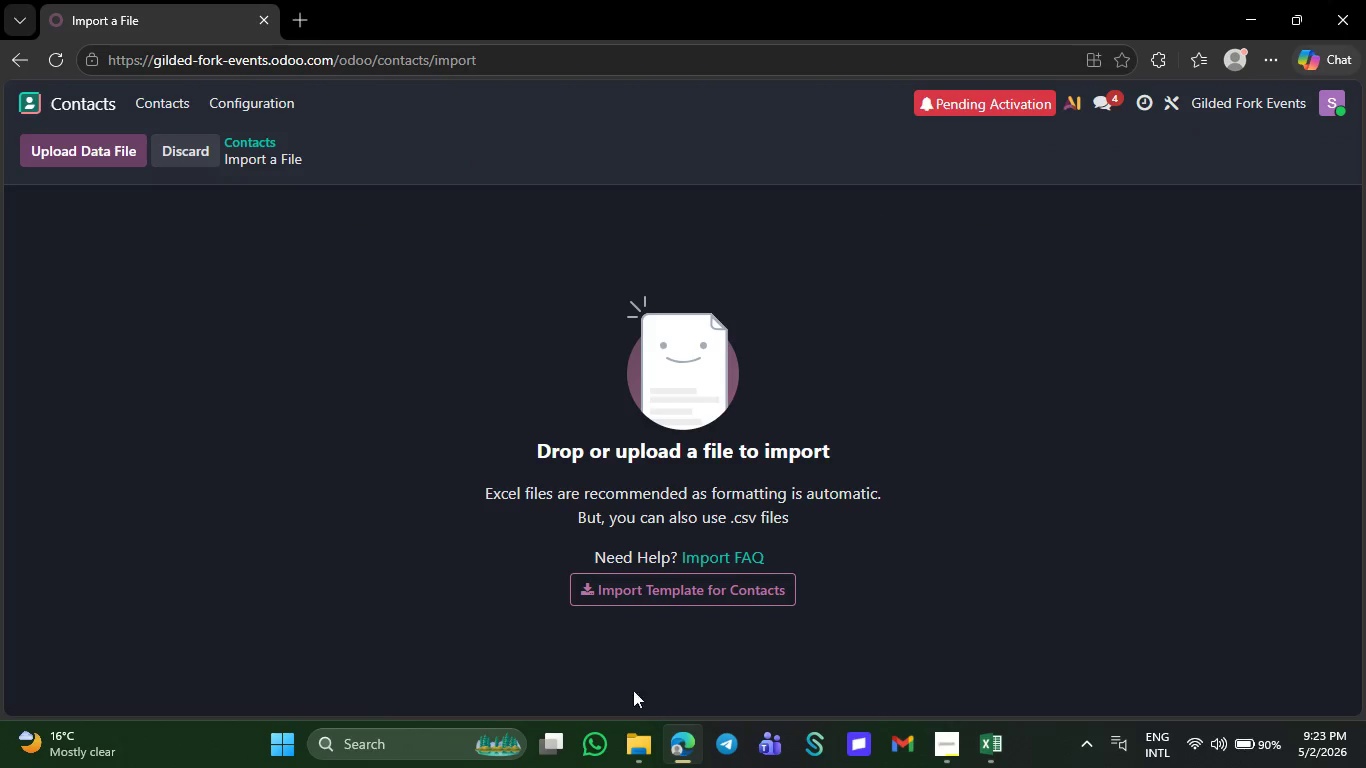 
left_click([648, 749])
 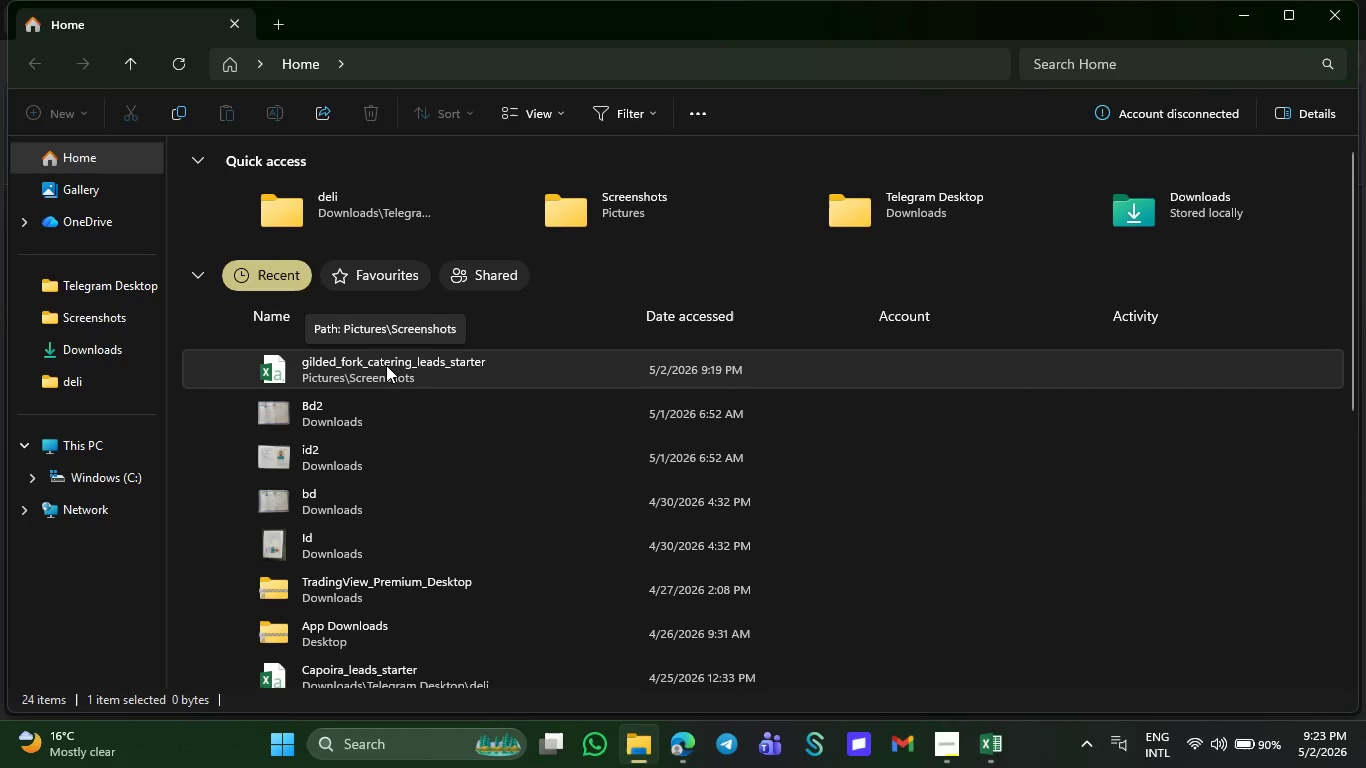 
left_click_drag(start_coordinate=[386, 365], to_coordinate=[619, 618])
 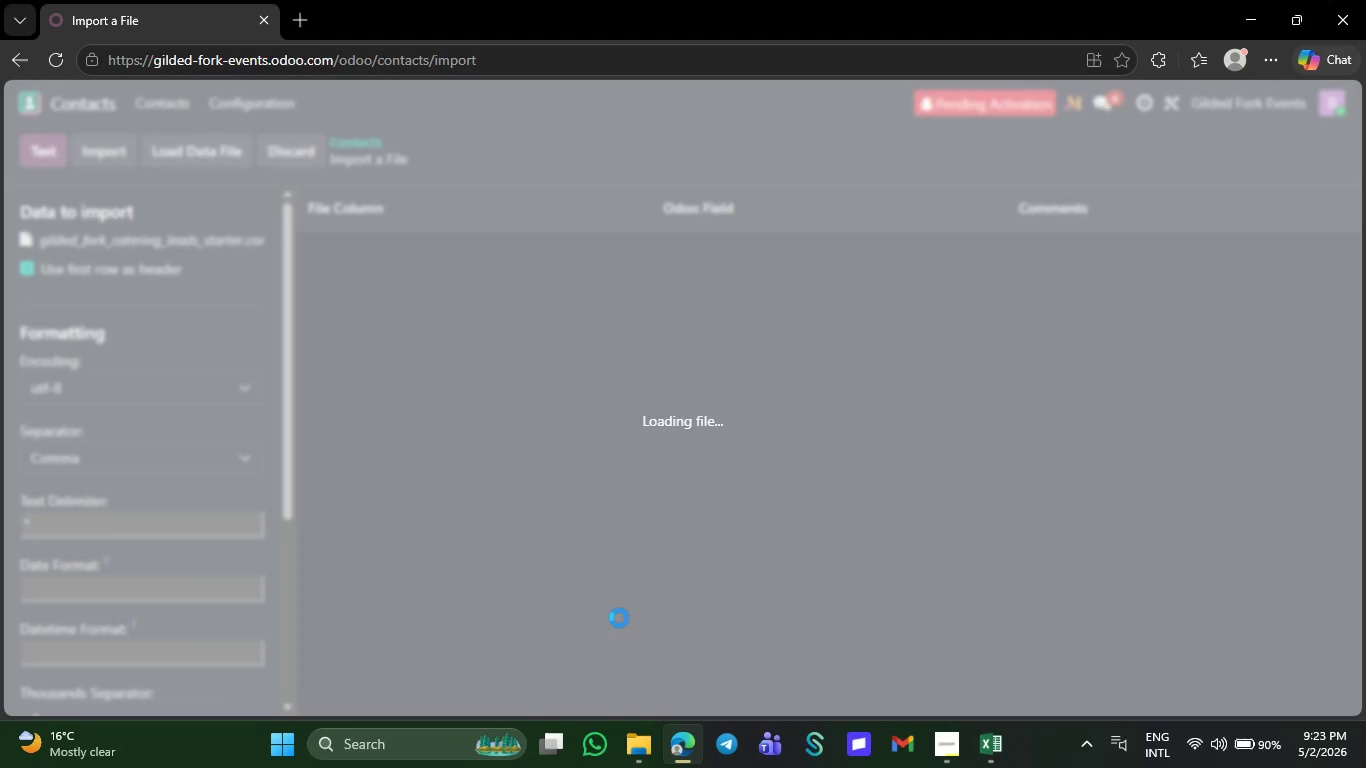 
key(Unknown)
 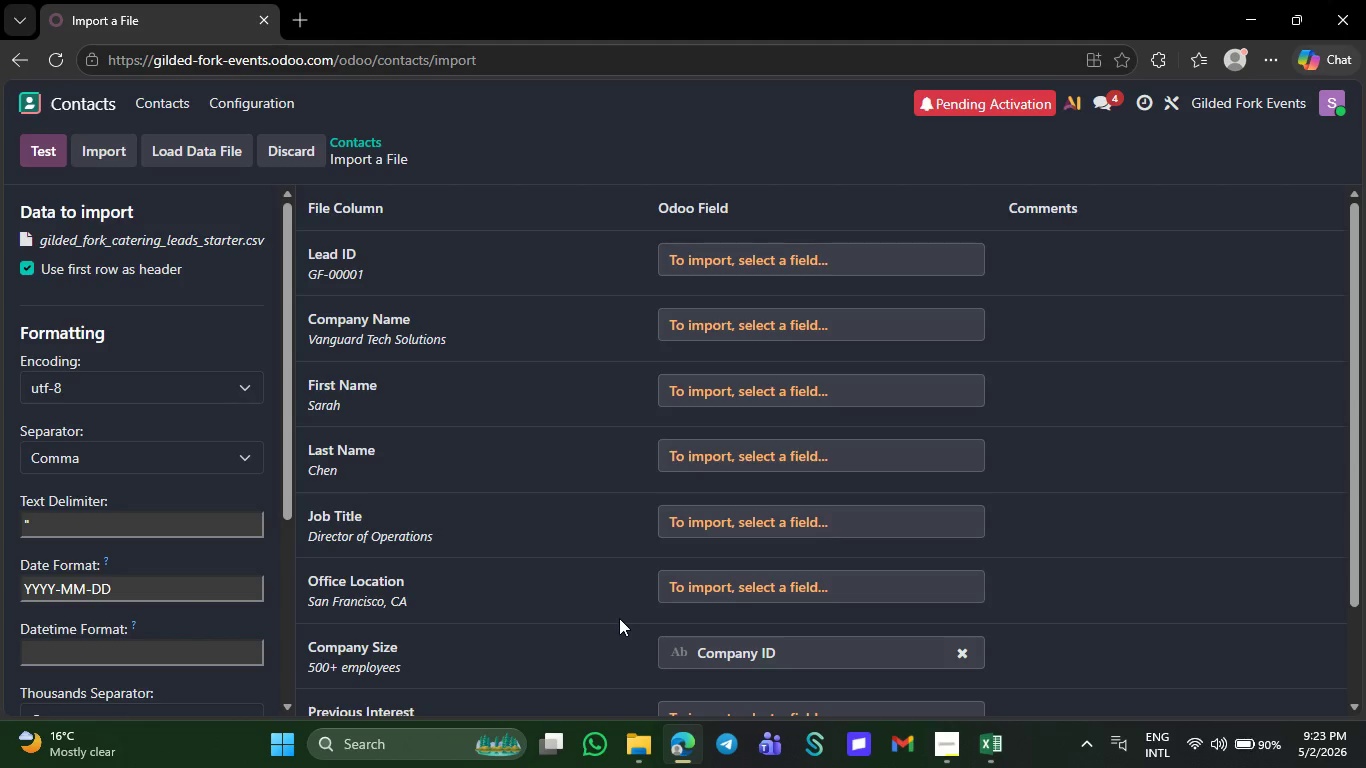 
left_click([804, 258])
 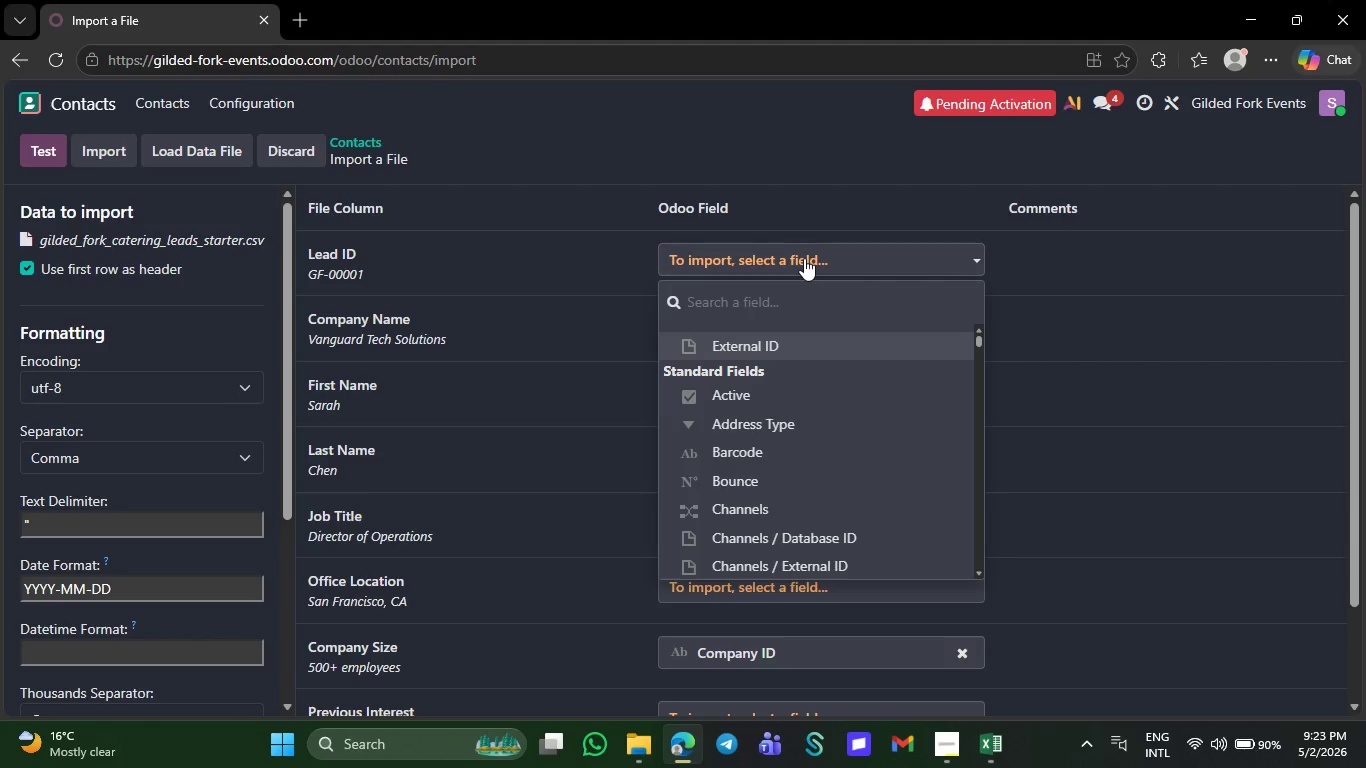 
type(LEAD)
 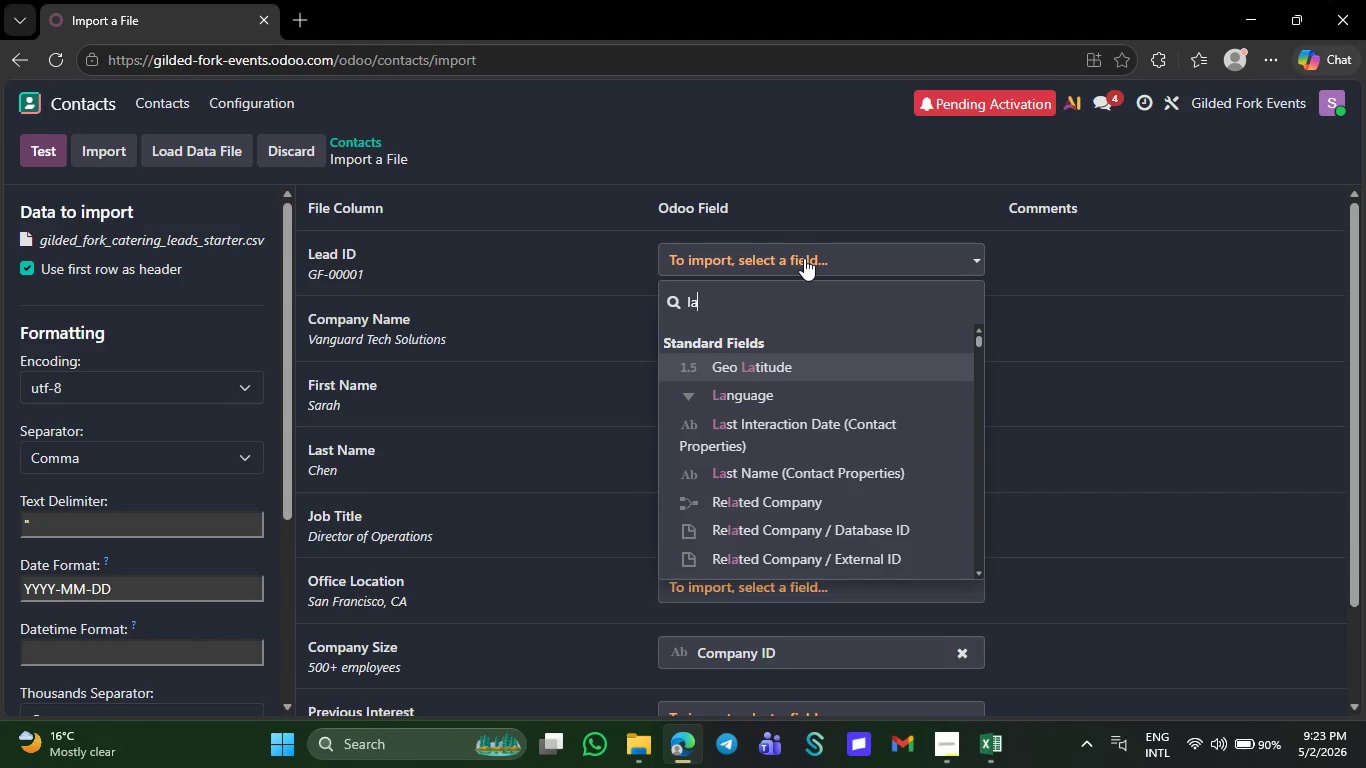 
key(Backspace)
type(EAD)
 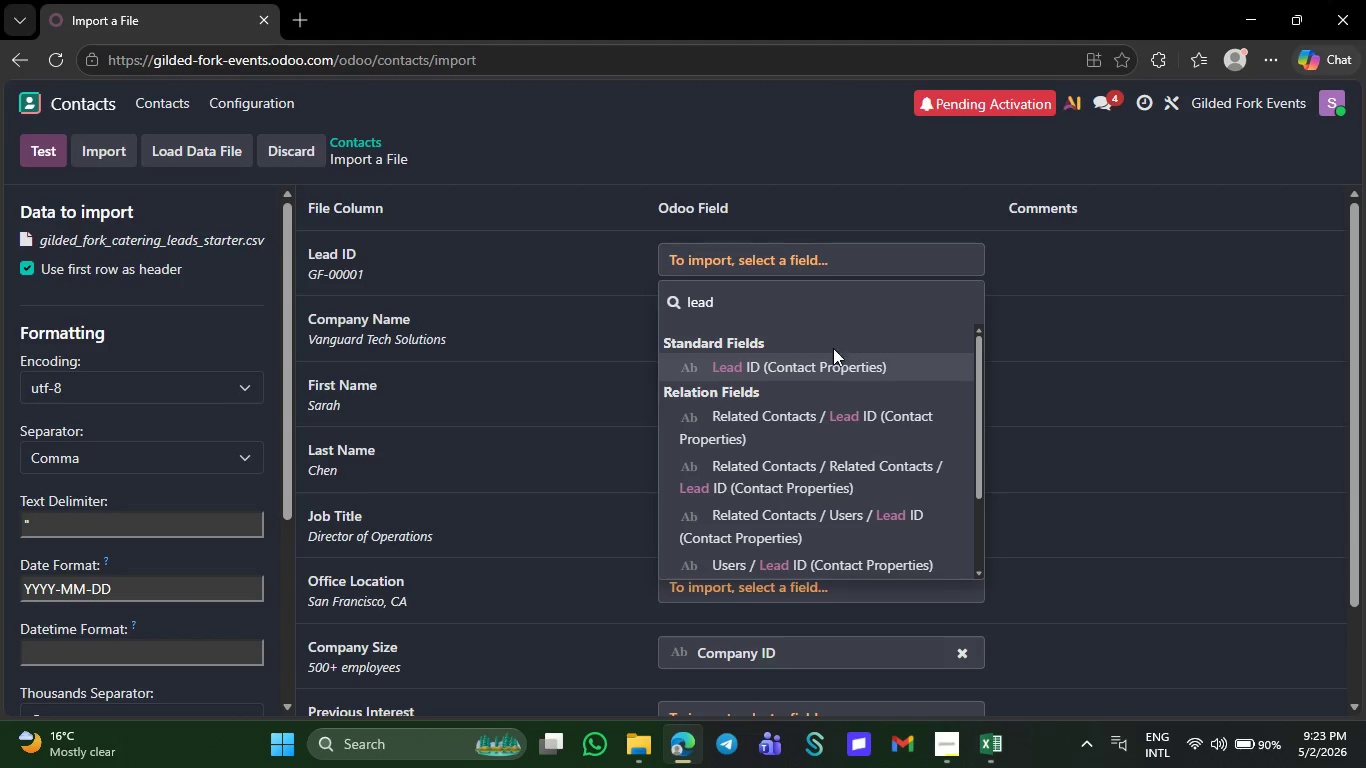 
left_click([827, 369])
 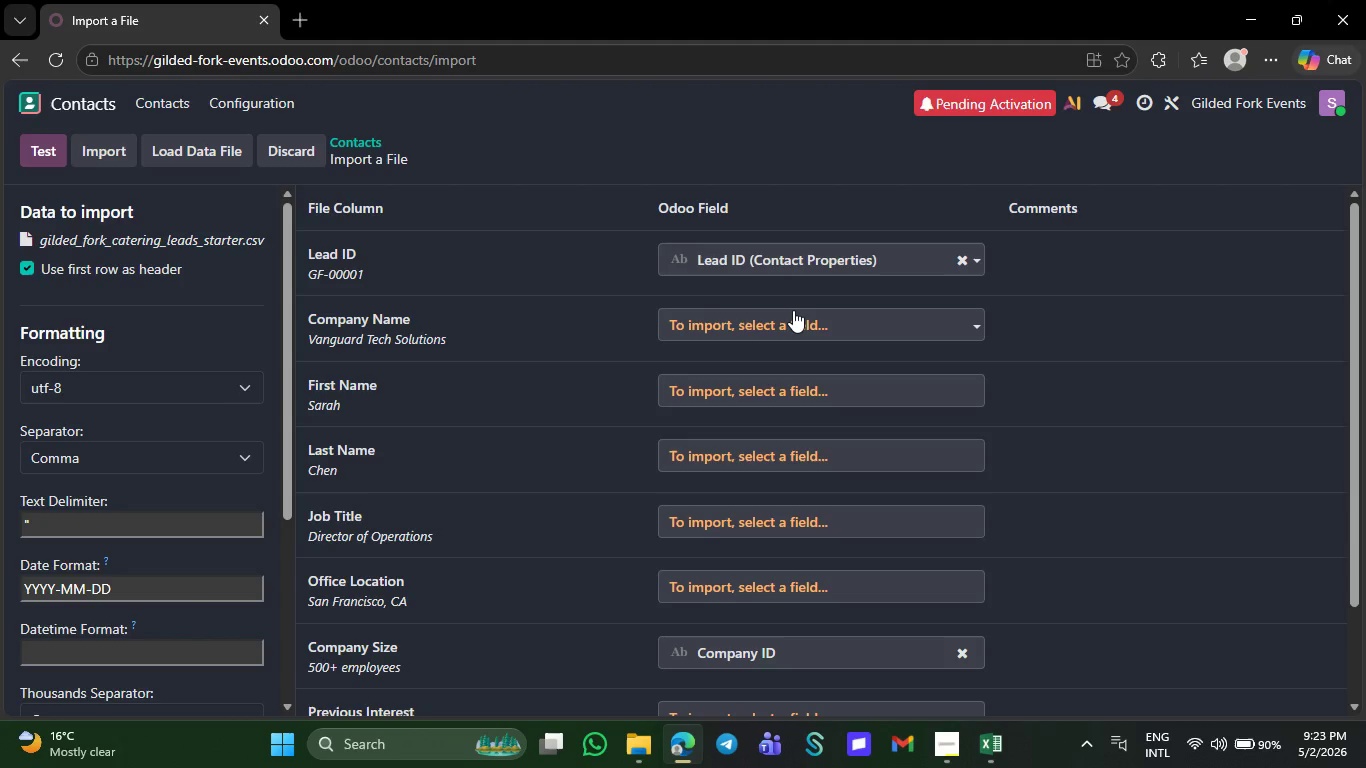 
left_click([793, 310])
 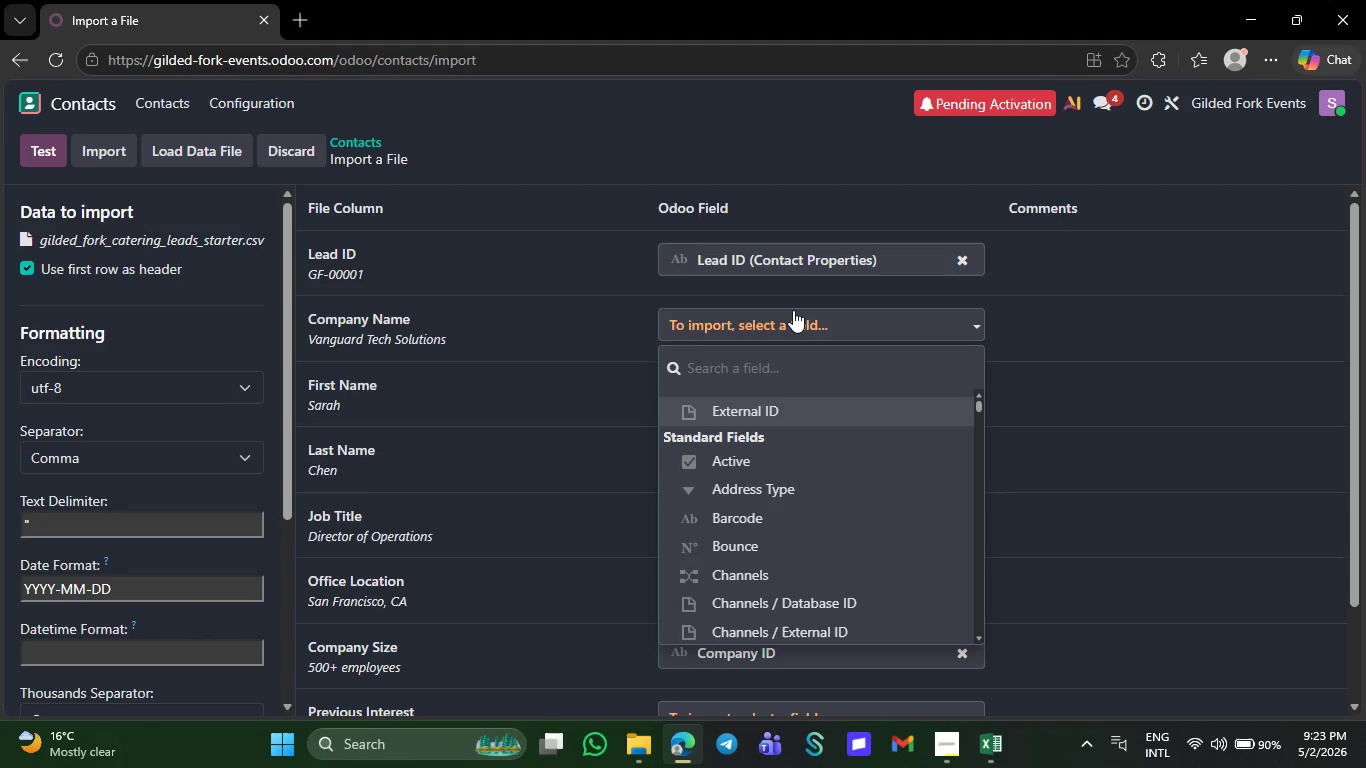 
type(COM)
 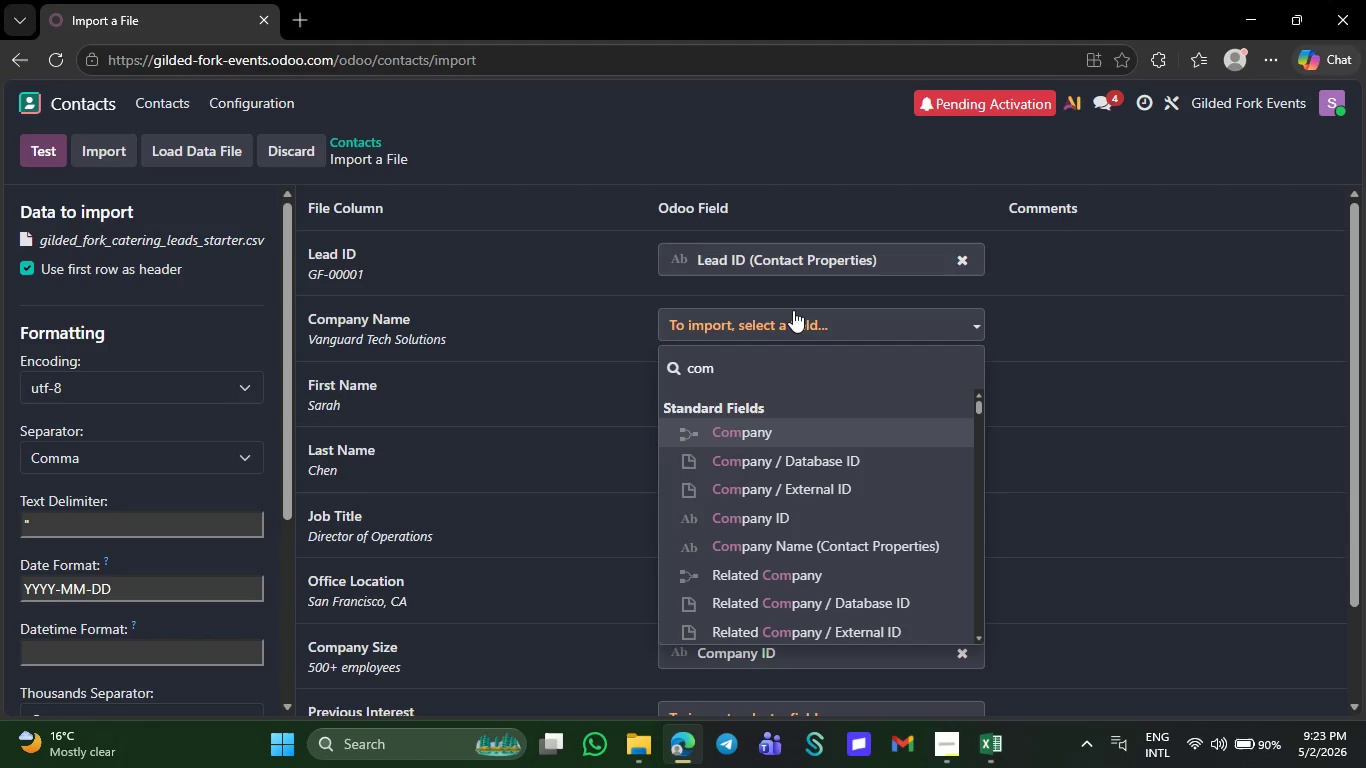 
wait(6.23)
 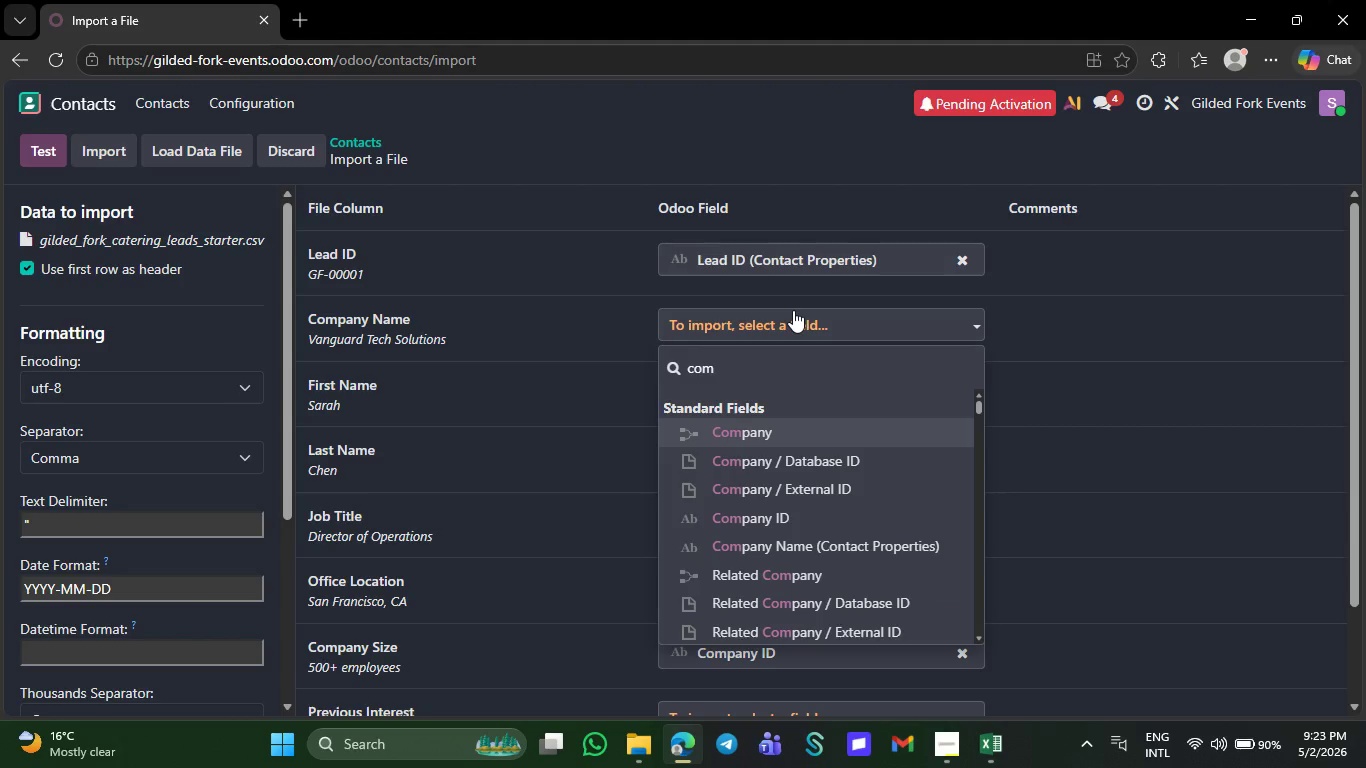 
key(P)
 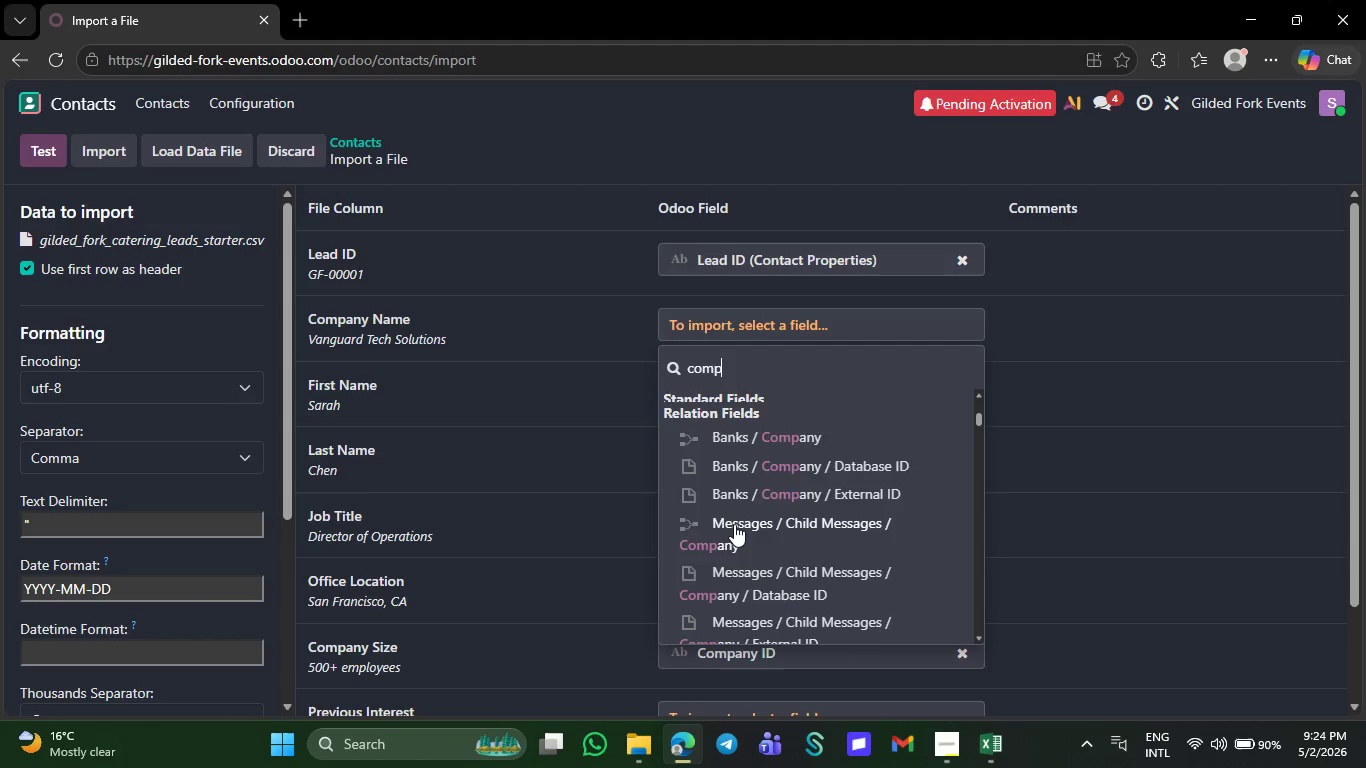 
wait(14.66)
 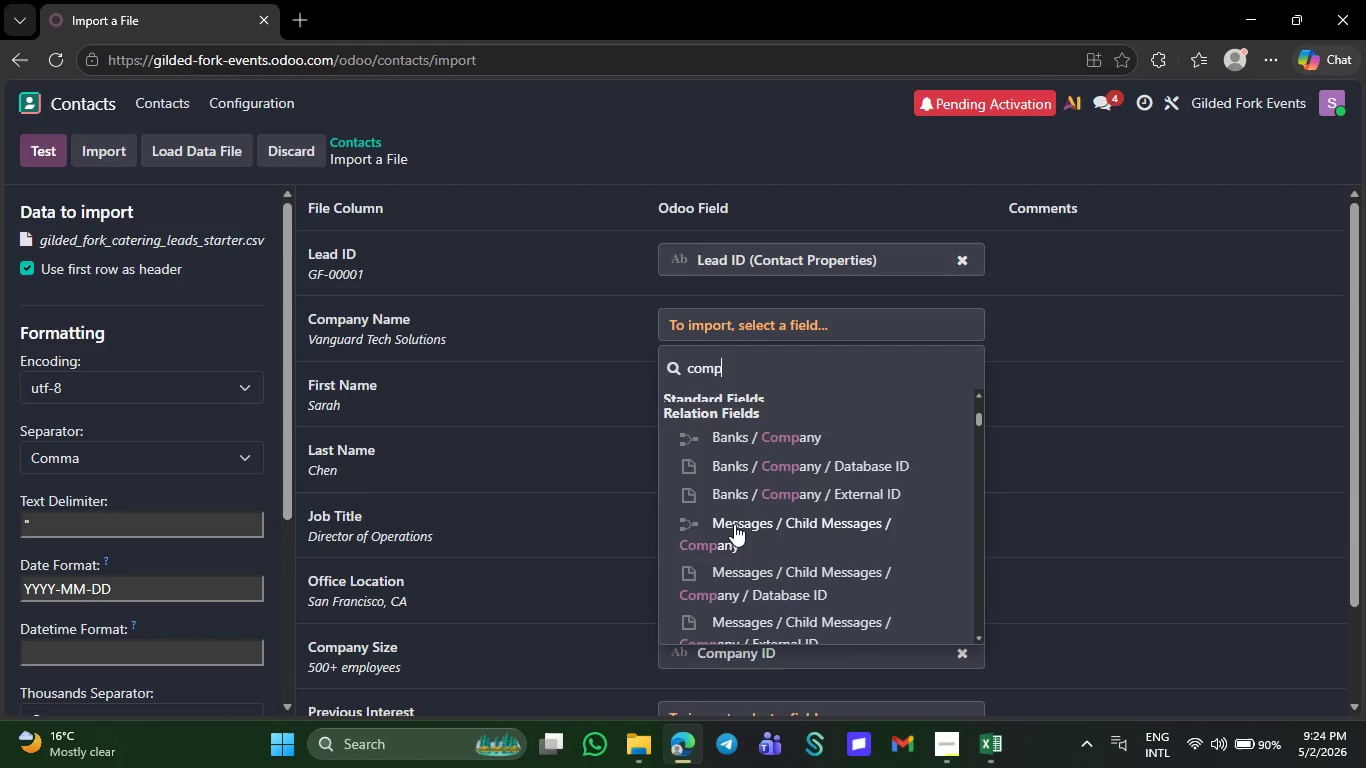 
type(ANY)
 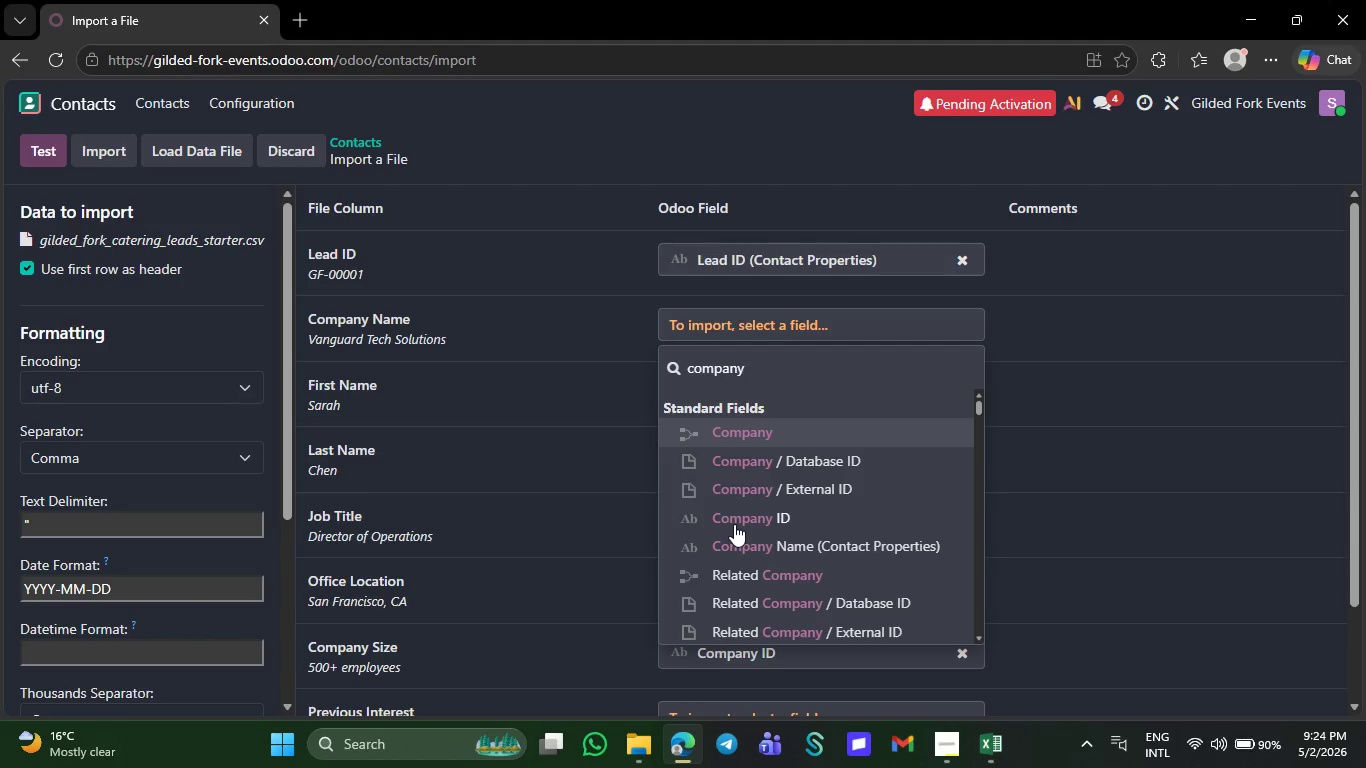 
key(Space)
 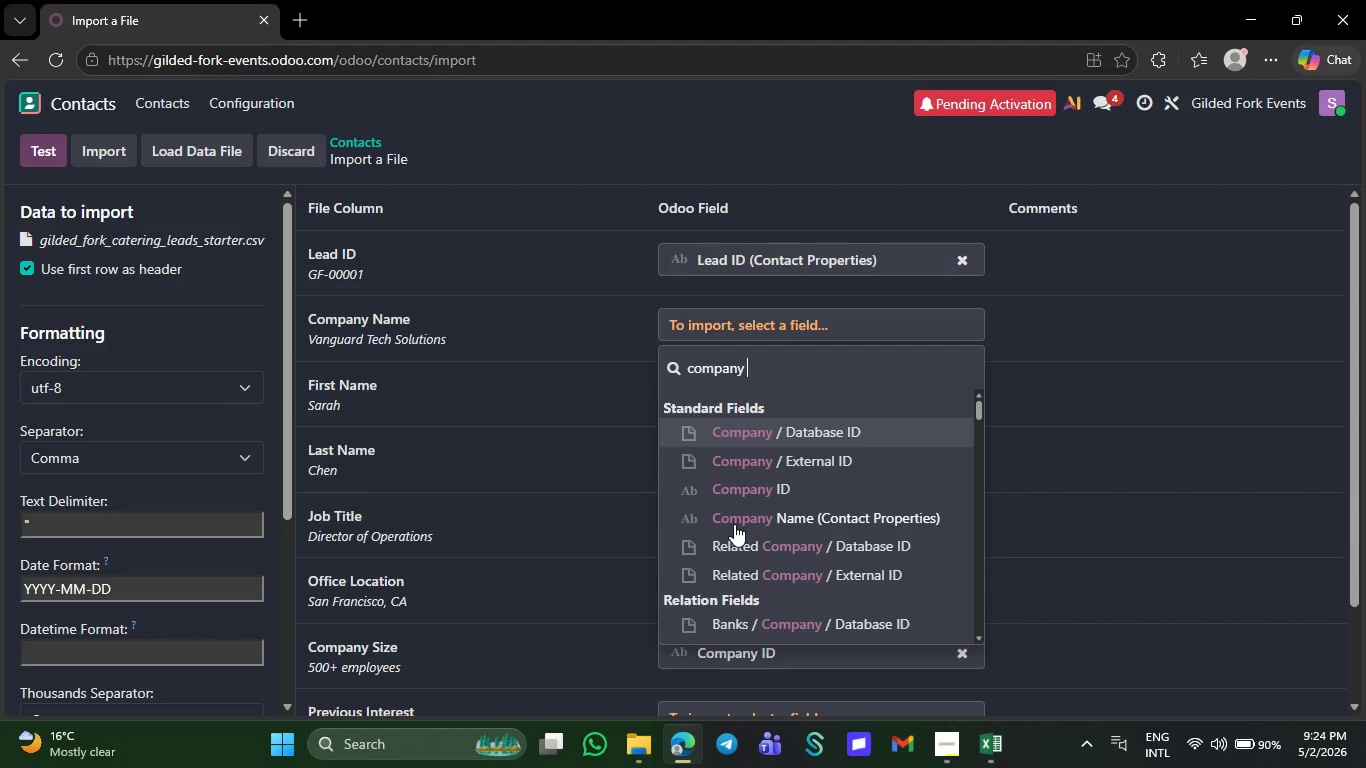 
left_click([738, 518])
 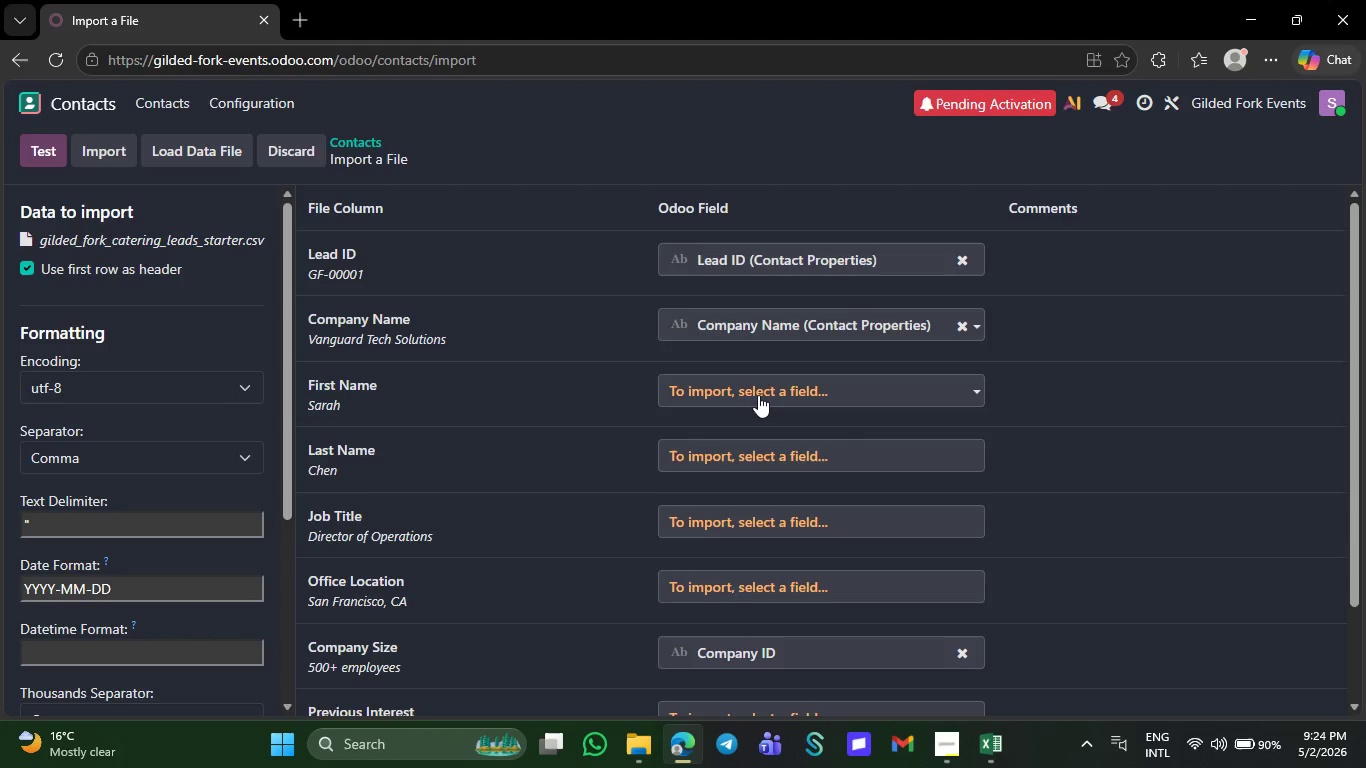 
left_click([758, 395])
 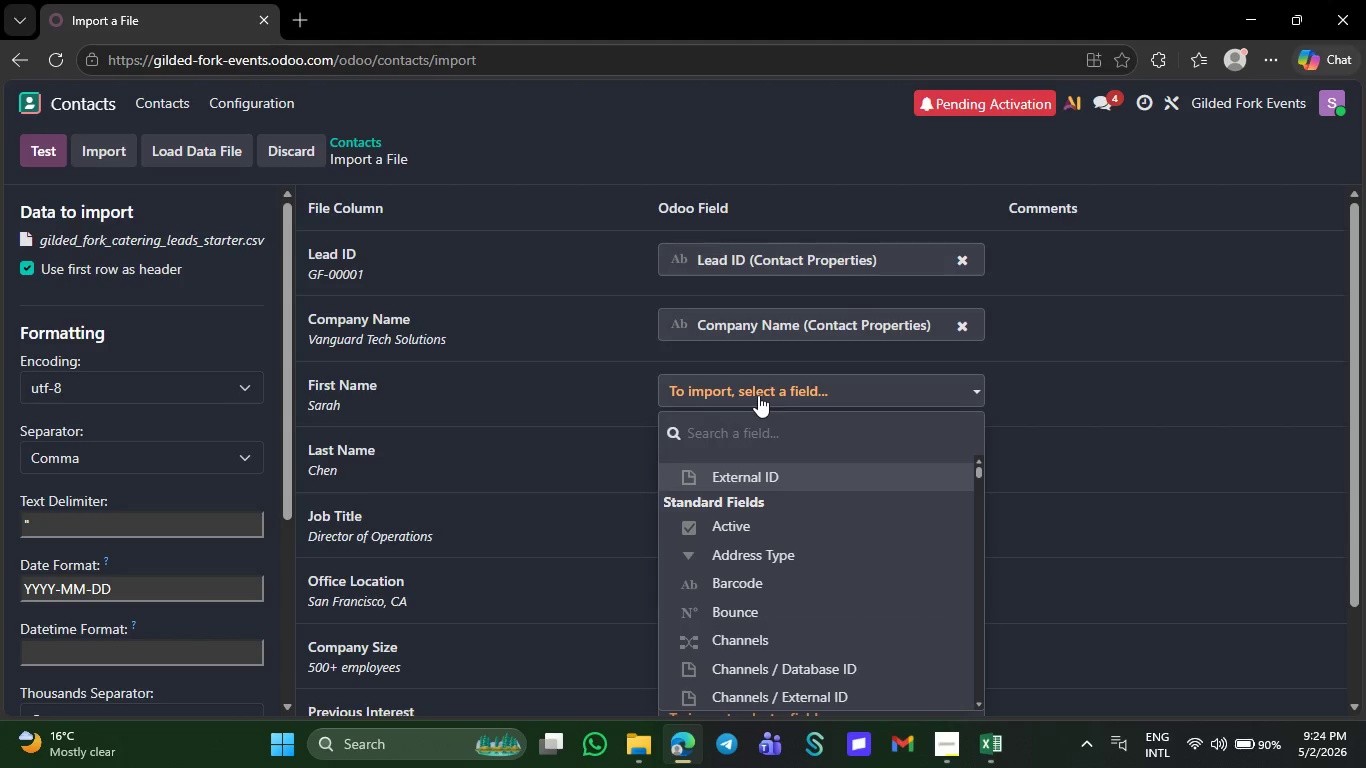 
type(FIST)
key(Backspace)
key(Backspace)
type(RST)
key(Backspace)
key(Backspace)
key(Backspace)
key(Backspace)
key(Backspace)
type(NAM)
 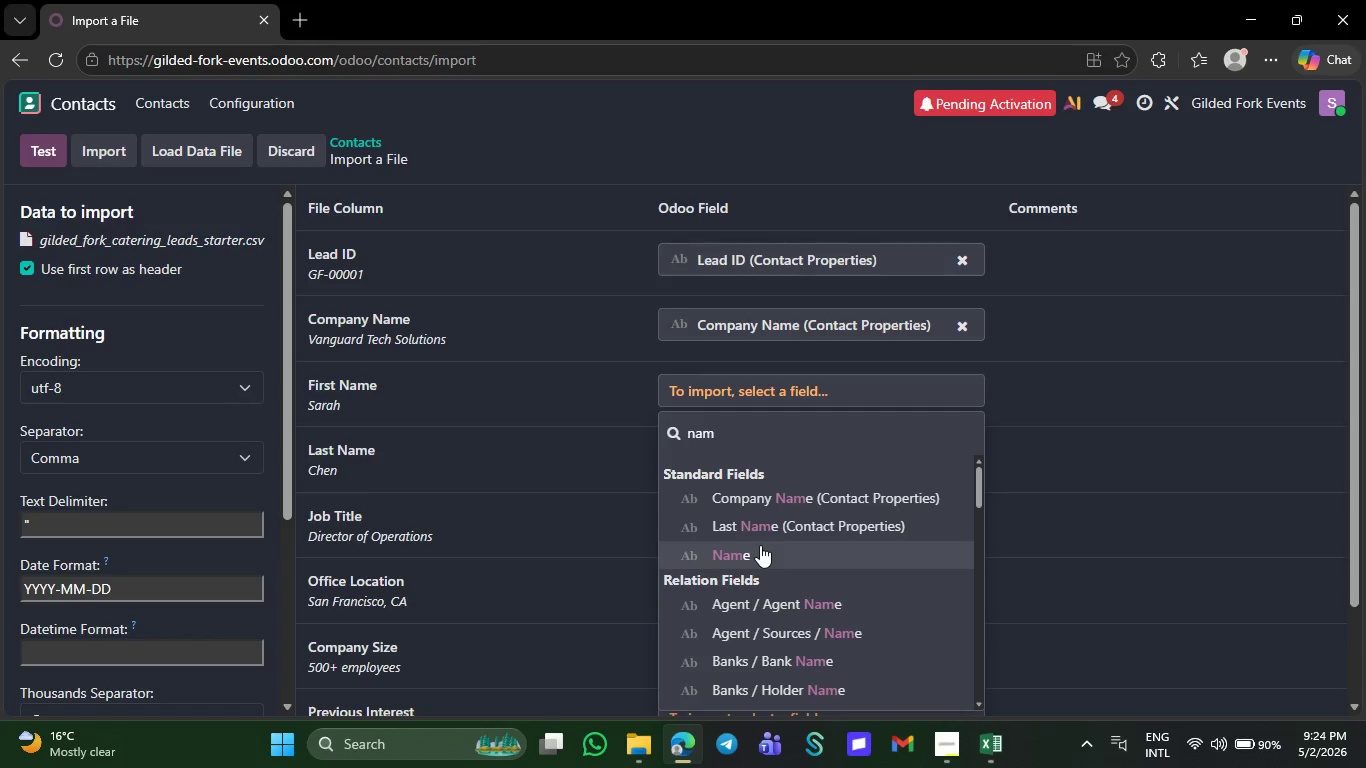 
left_click([760, 545])
 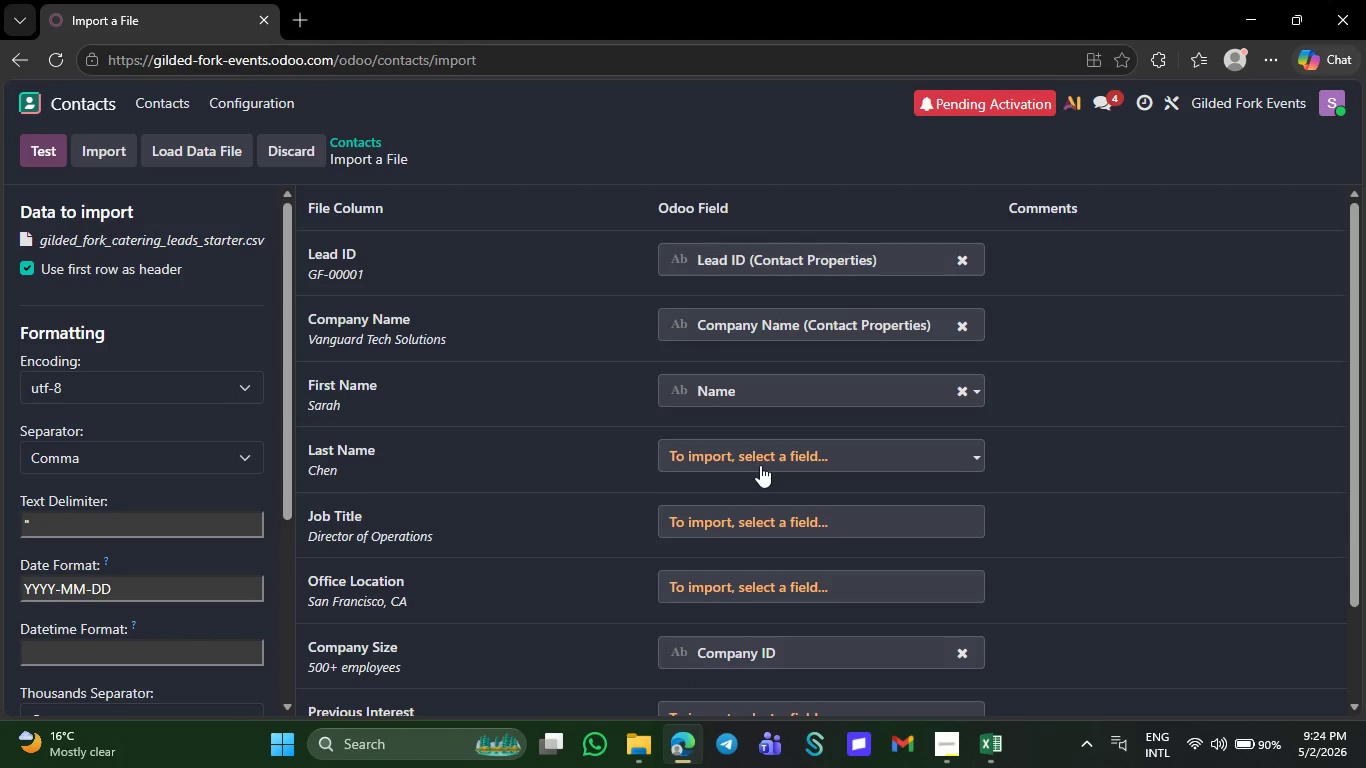 
left_click([760, 465])
 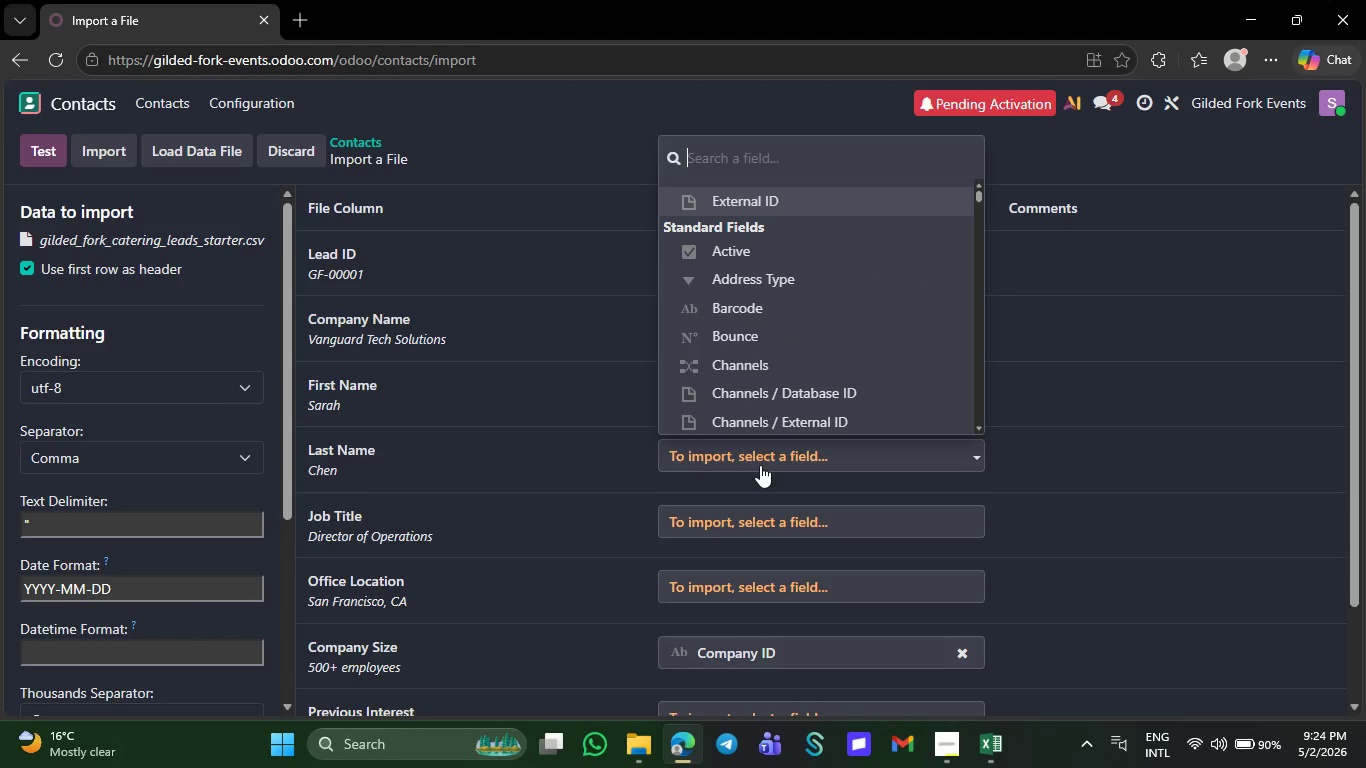 
type(LAS)
 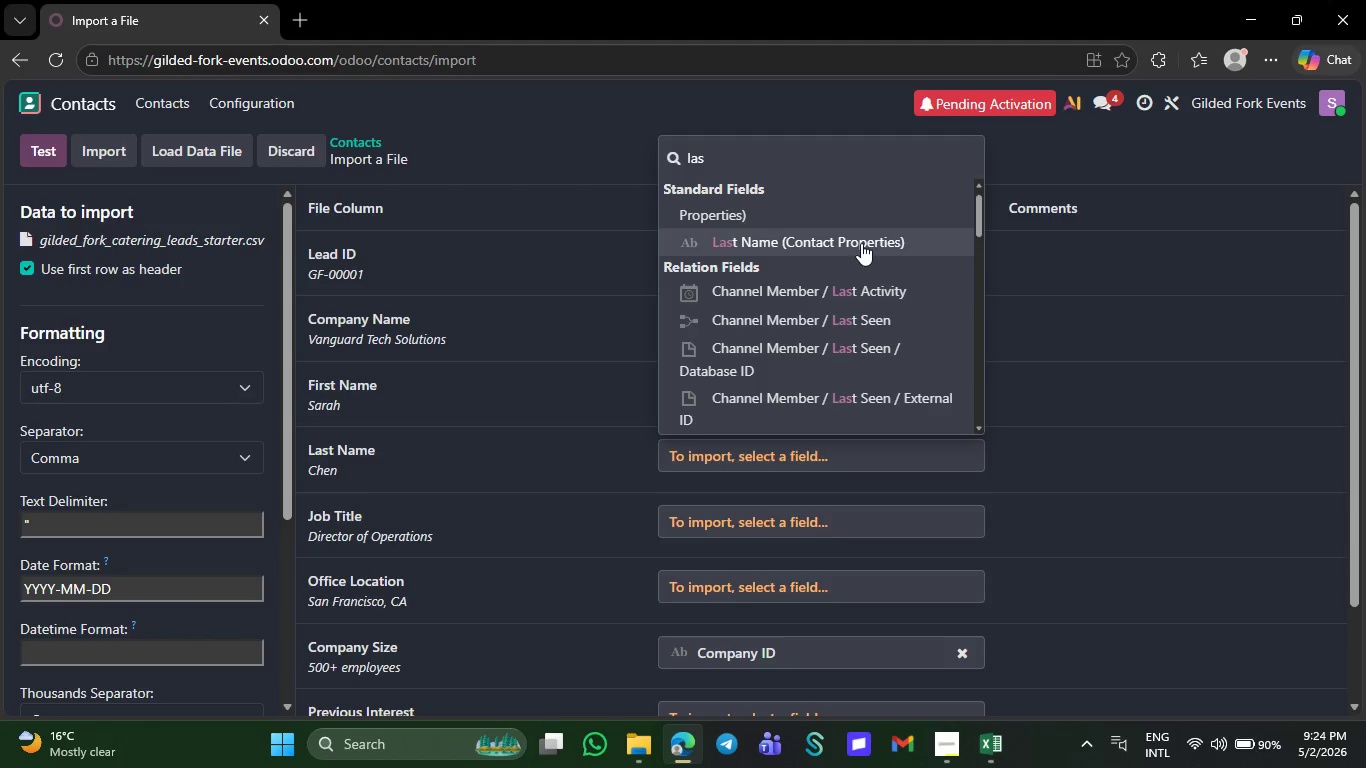 
left_click([861, 243])
 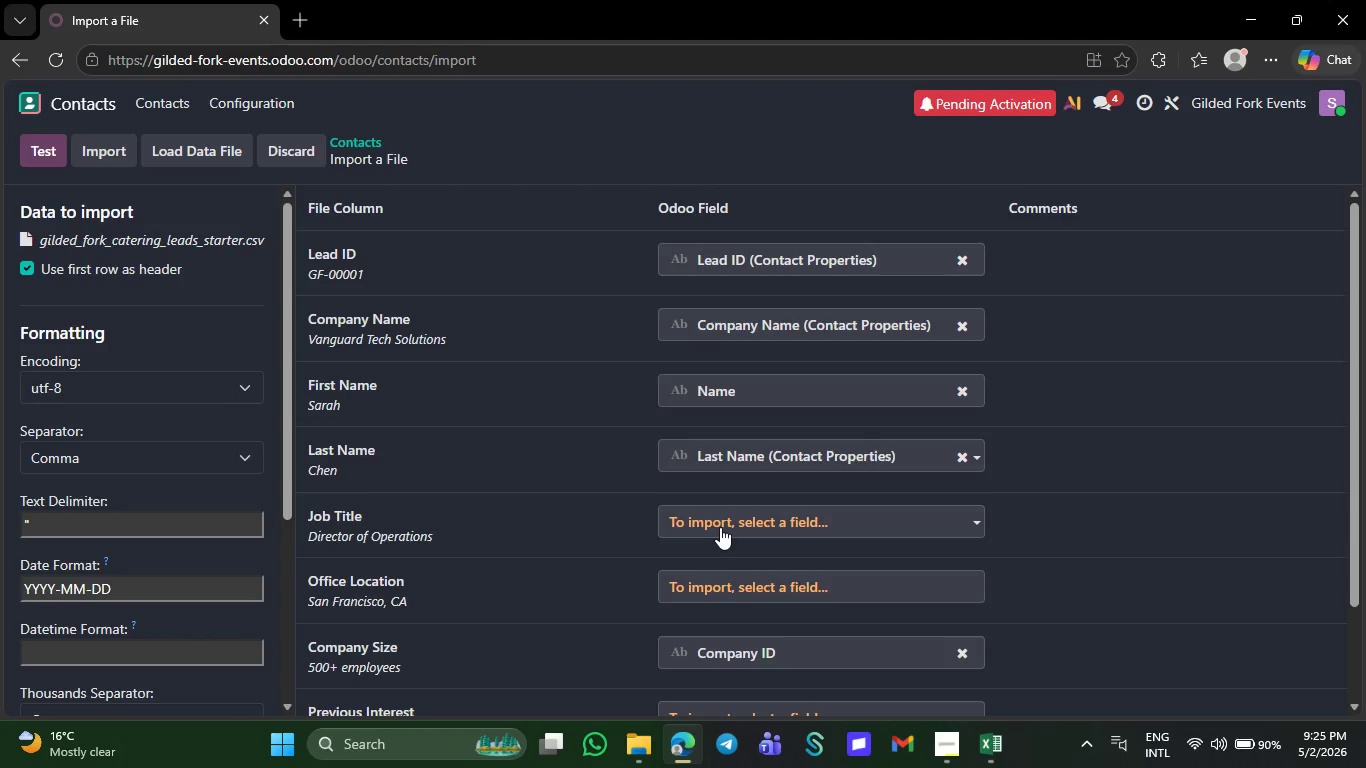 
left_click([720, 527])
 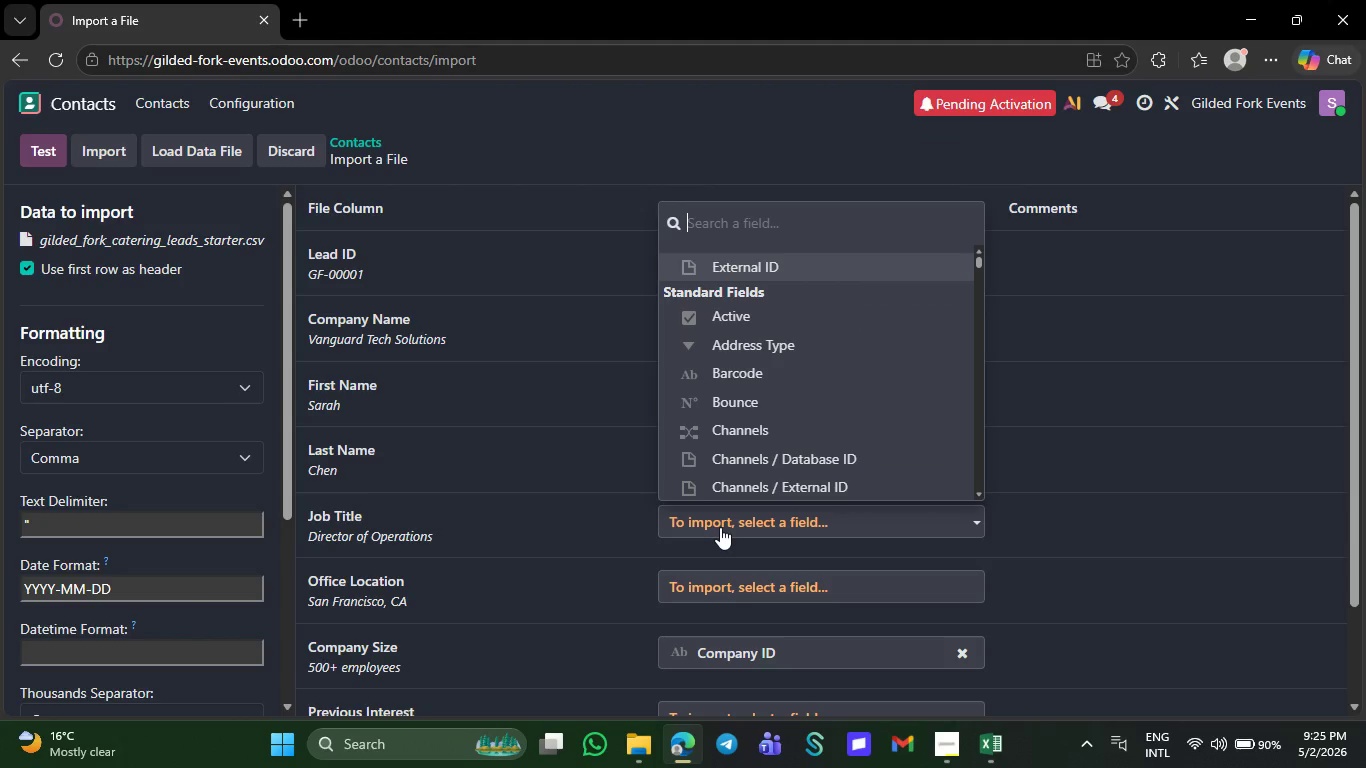 
type(JO)
 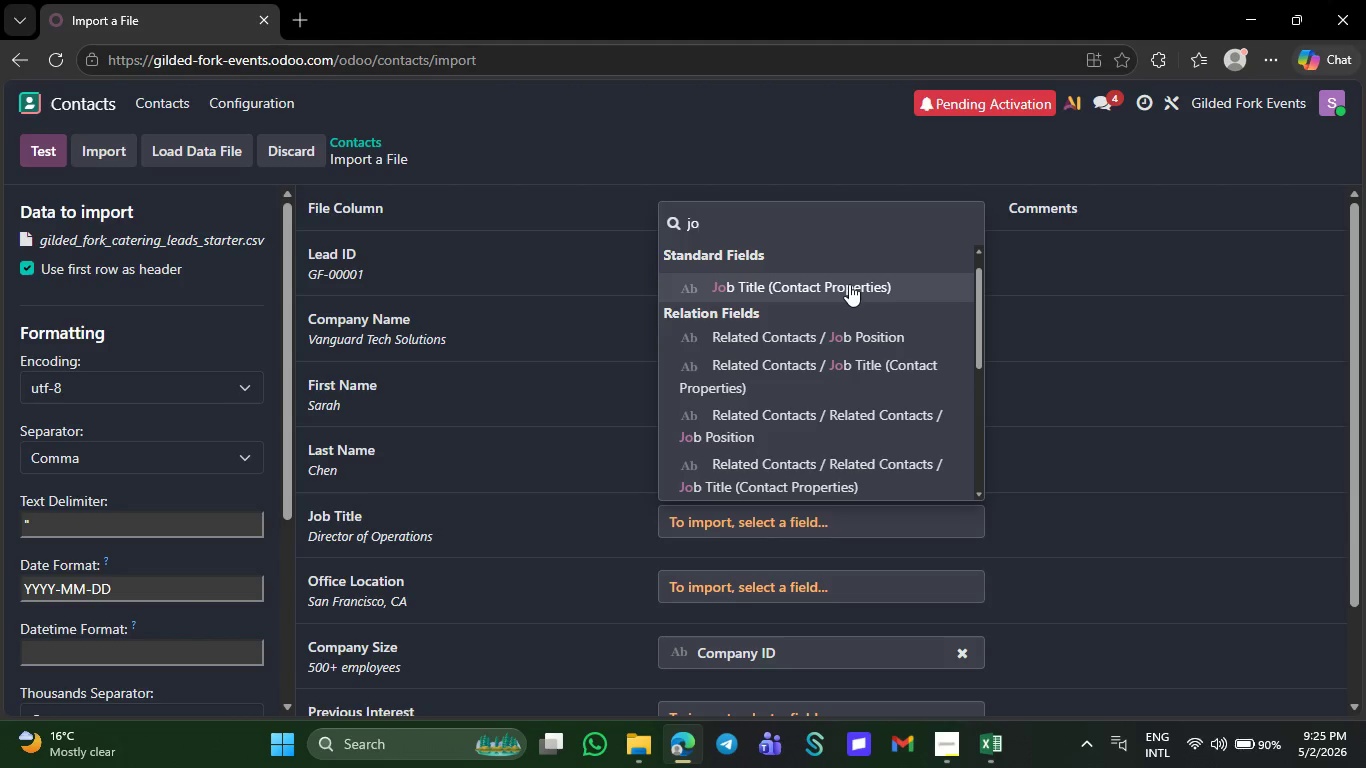 
wait(7.64)
 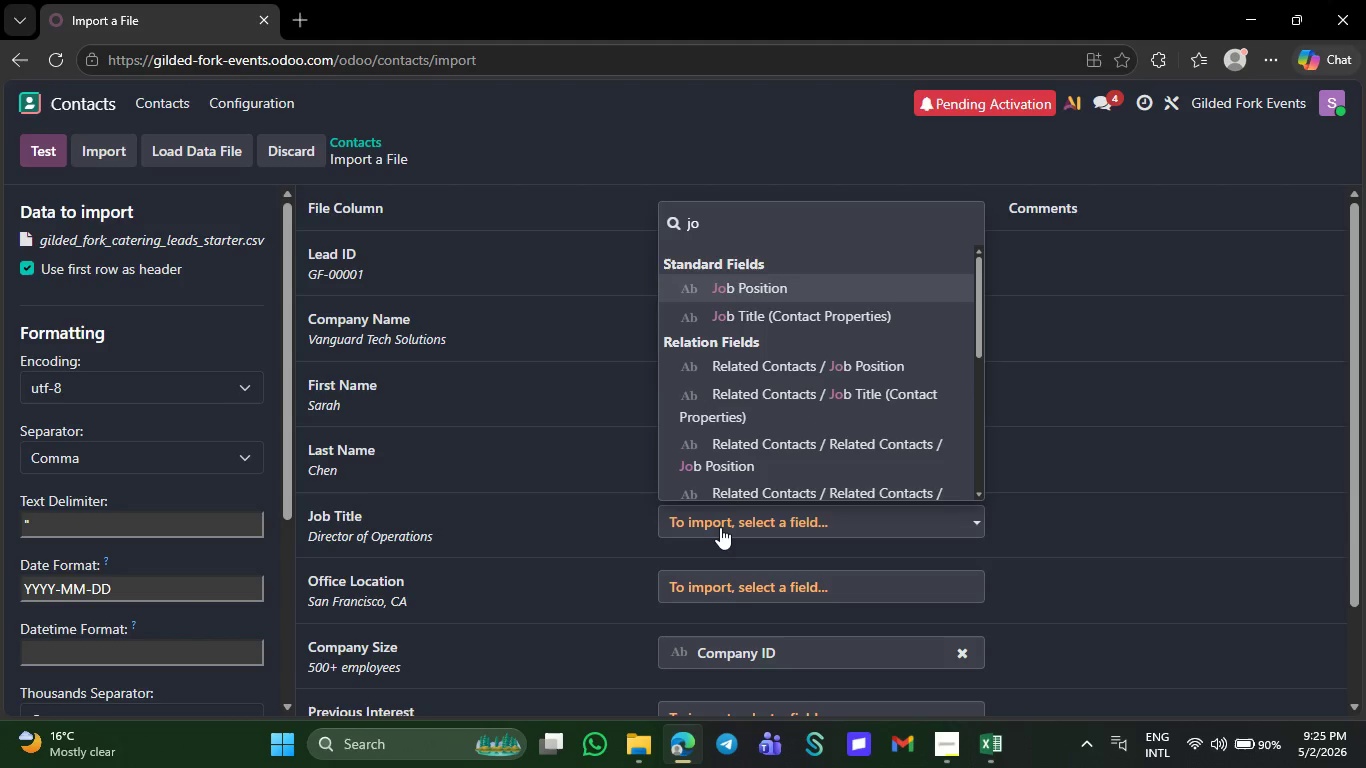 
left_click([849, 284])
 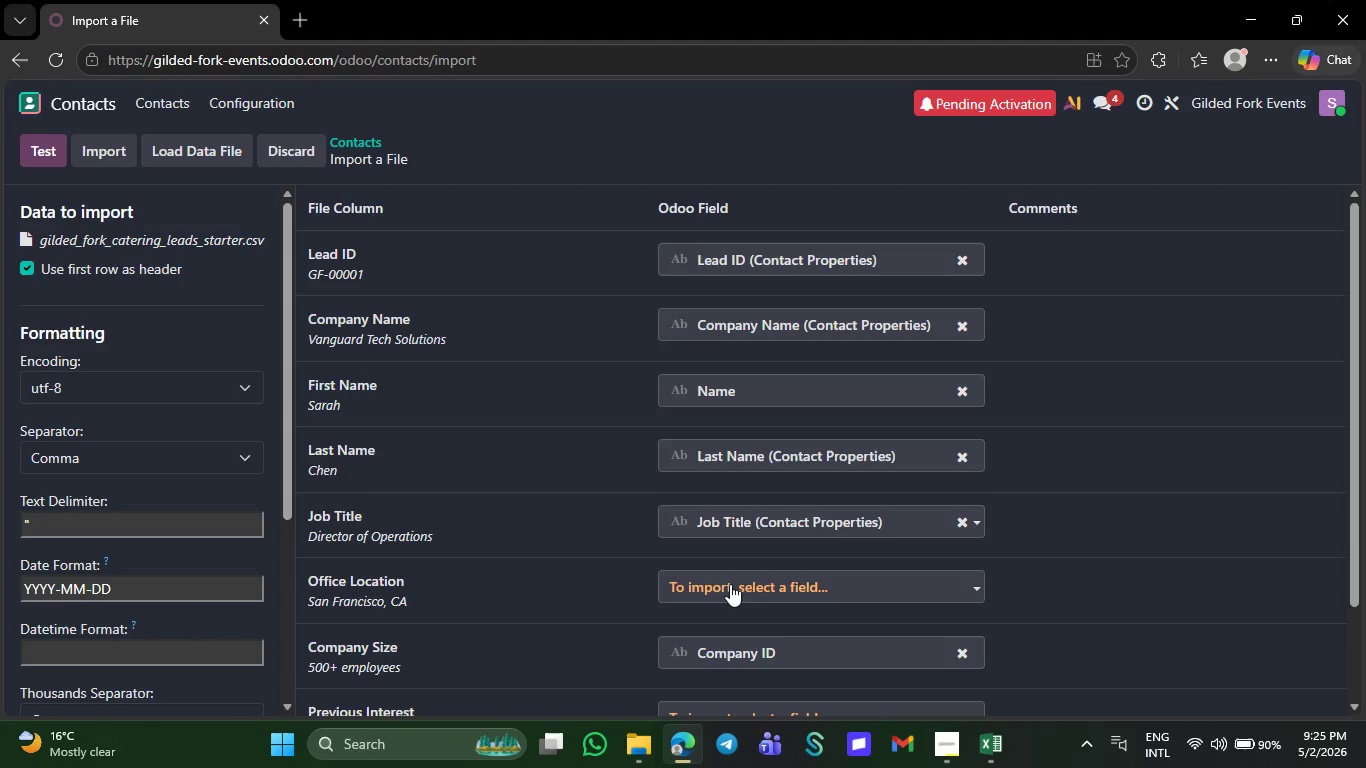 
wait(5.31)
 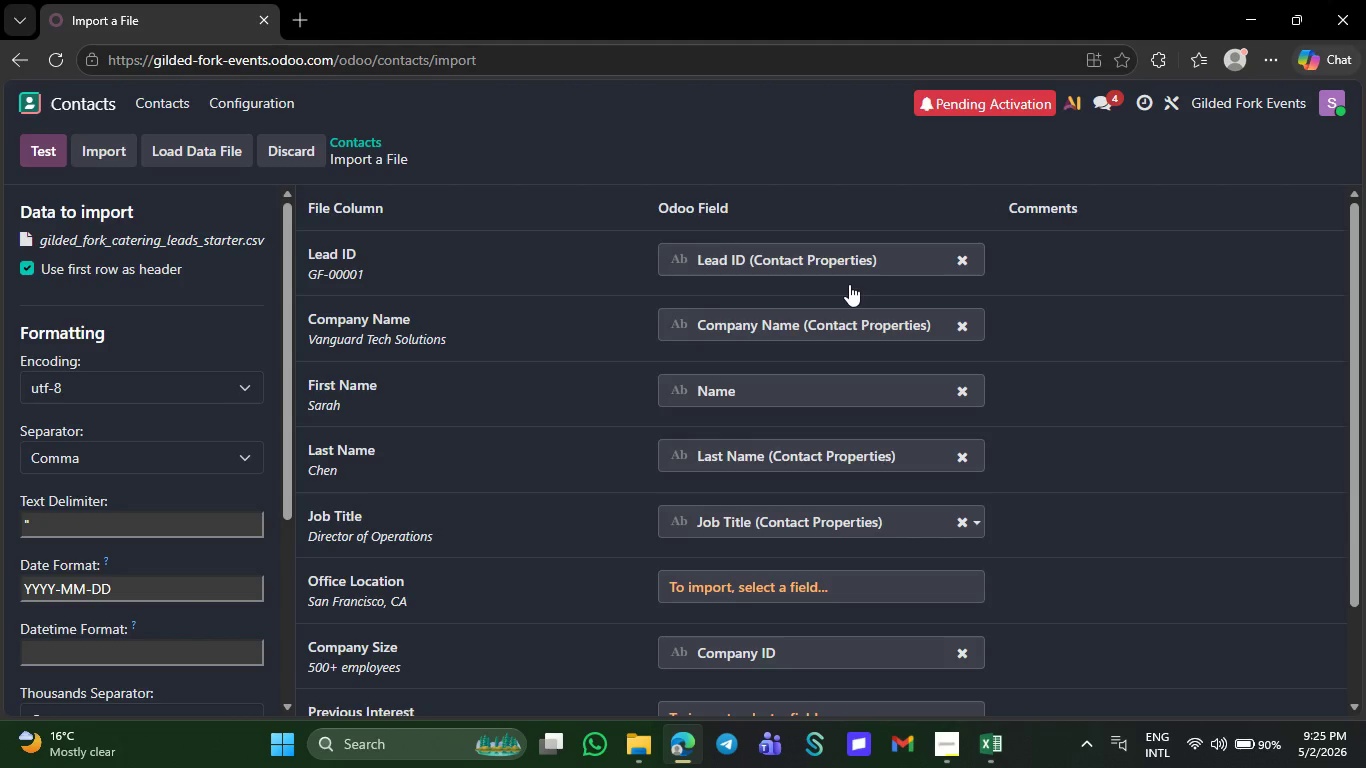 
left_click([730, 584])
 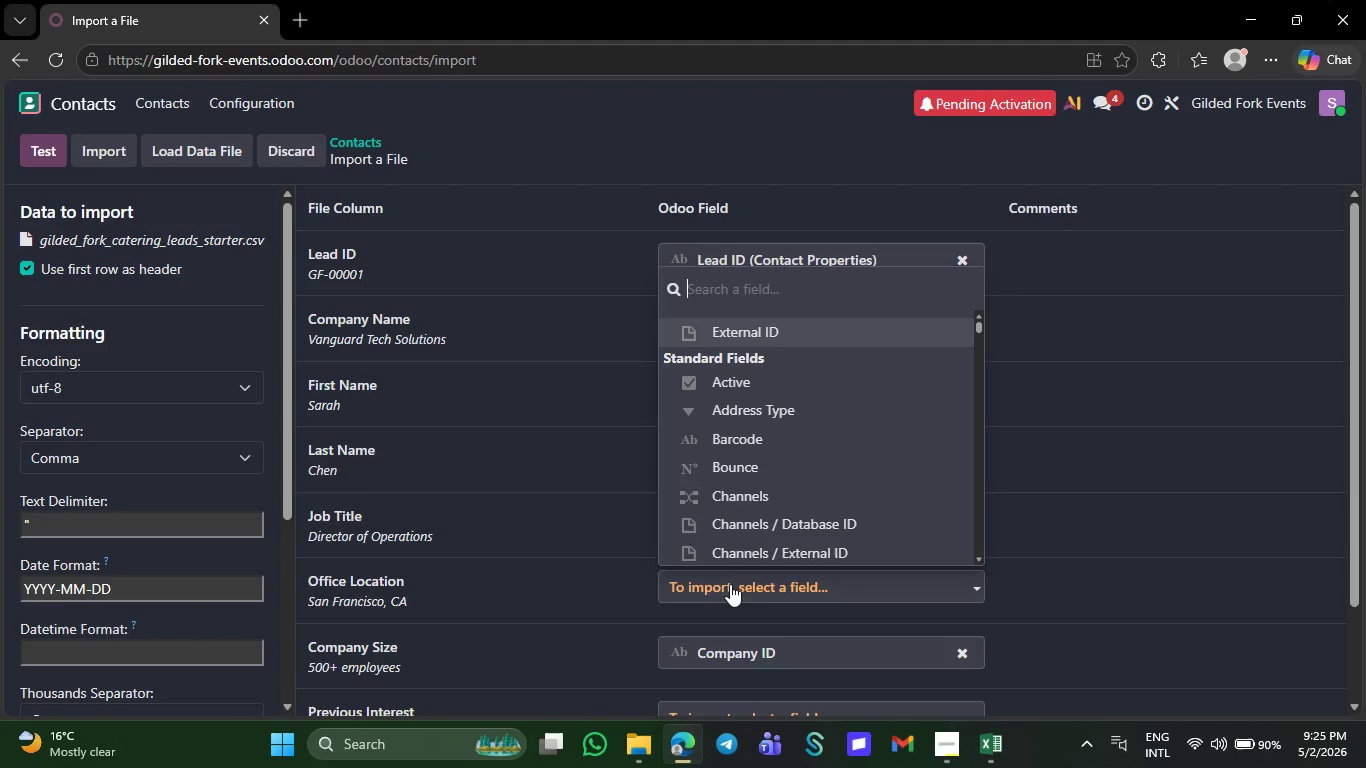 
key(O)
 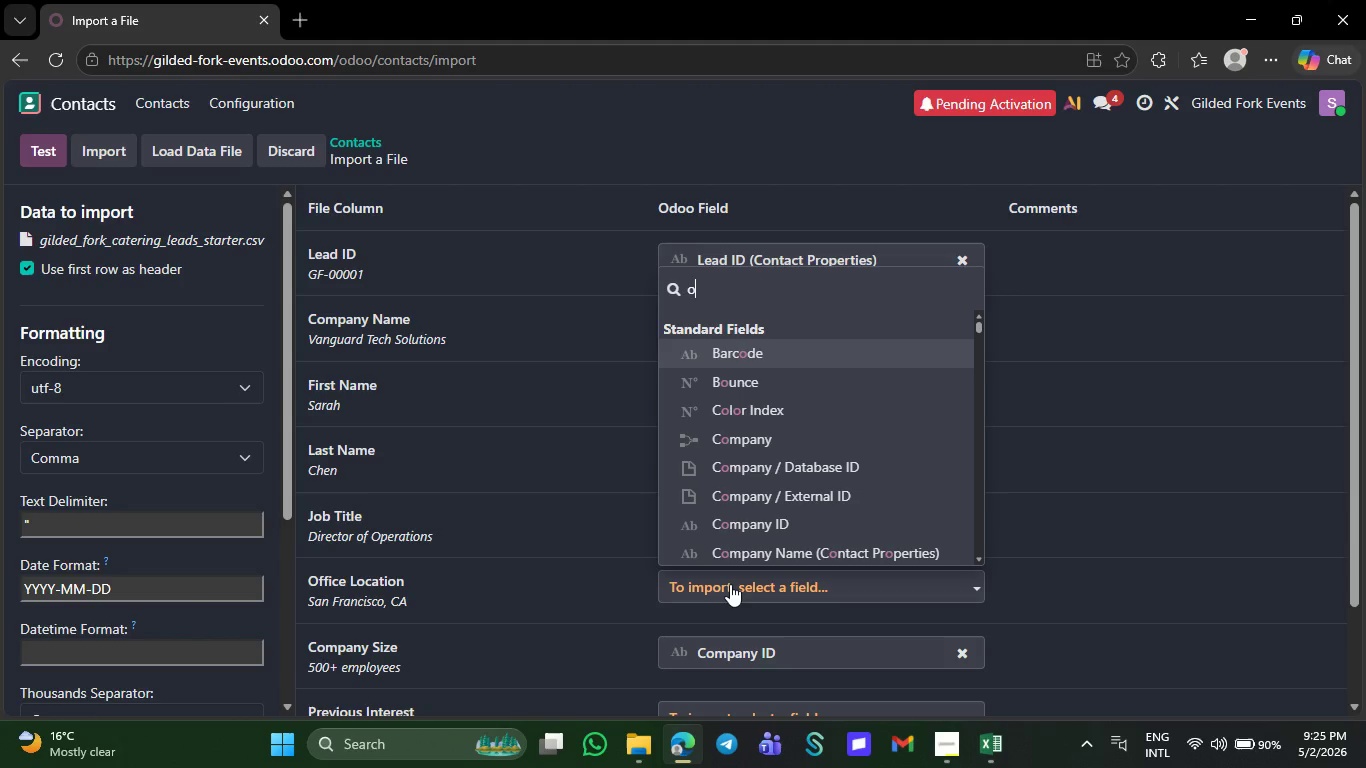 
hold_key(key=F, duration=0.33)
 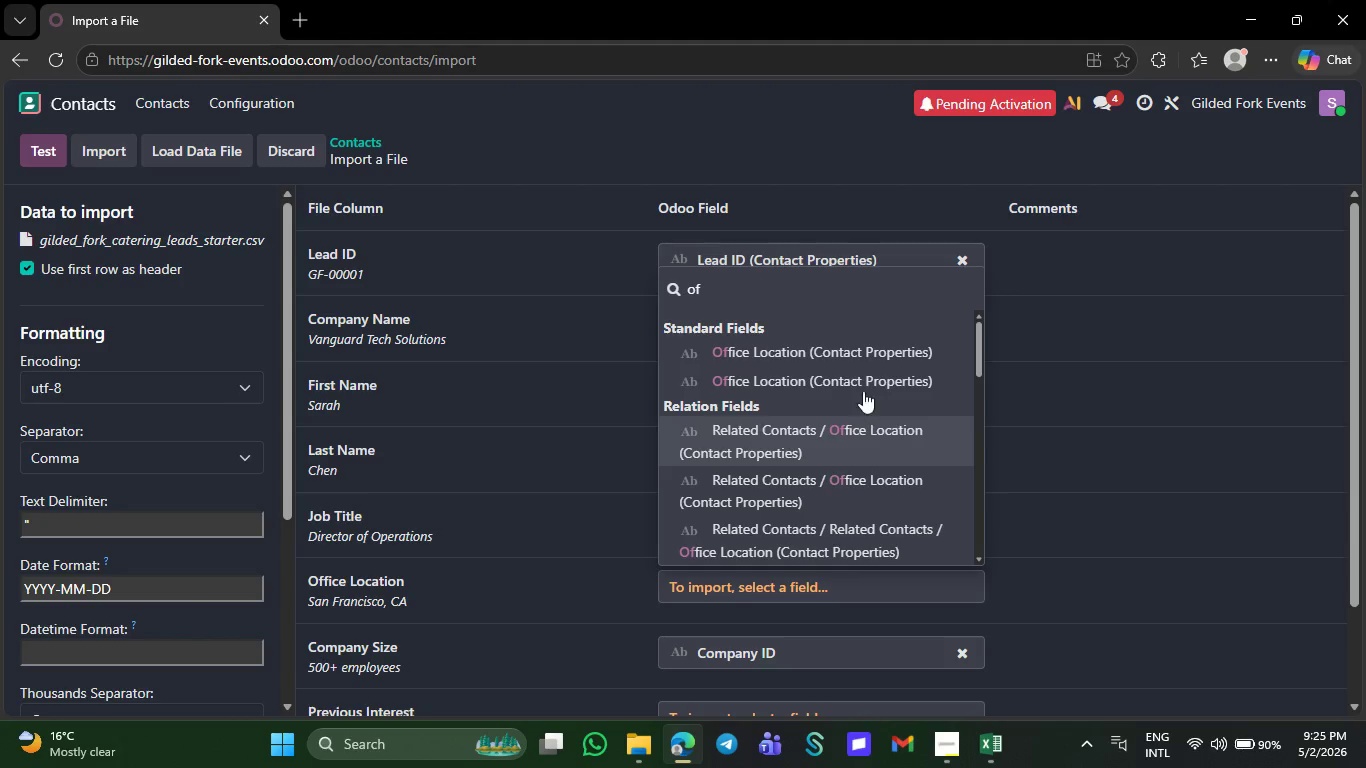 
wait(8.55)
 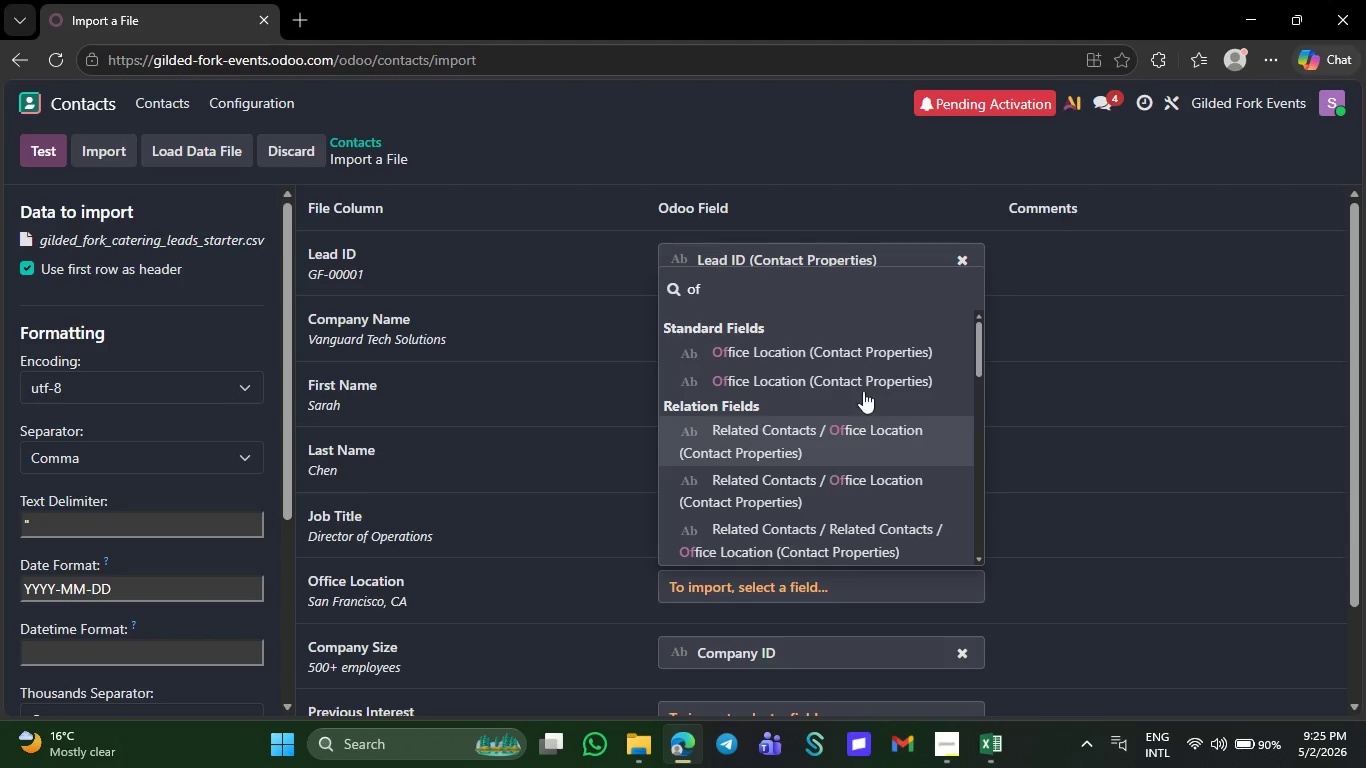 
left_click([859, 383])
 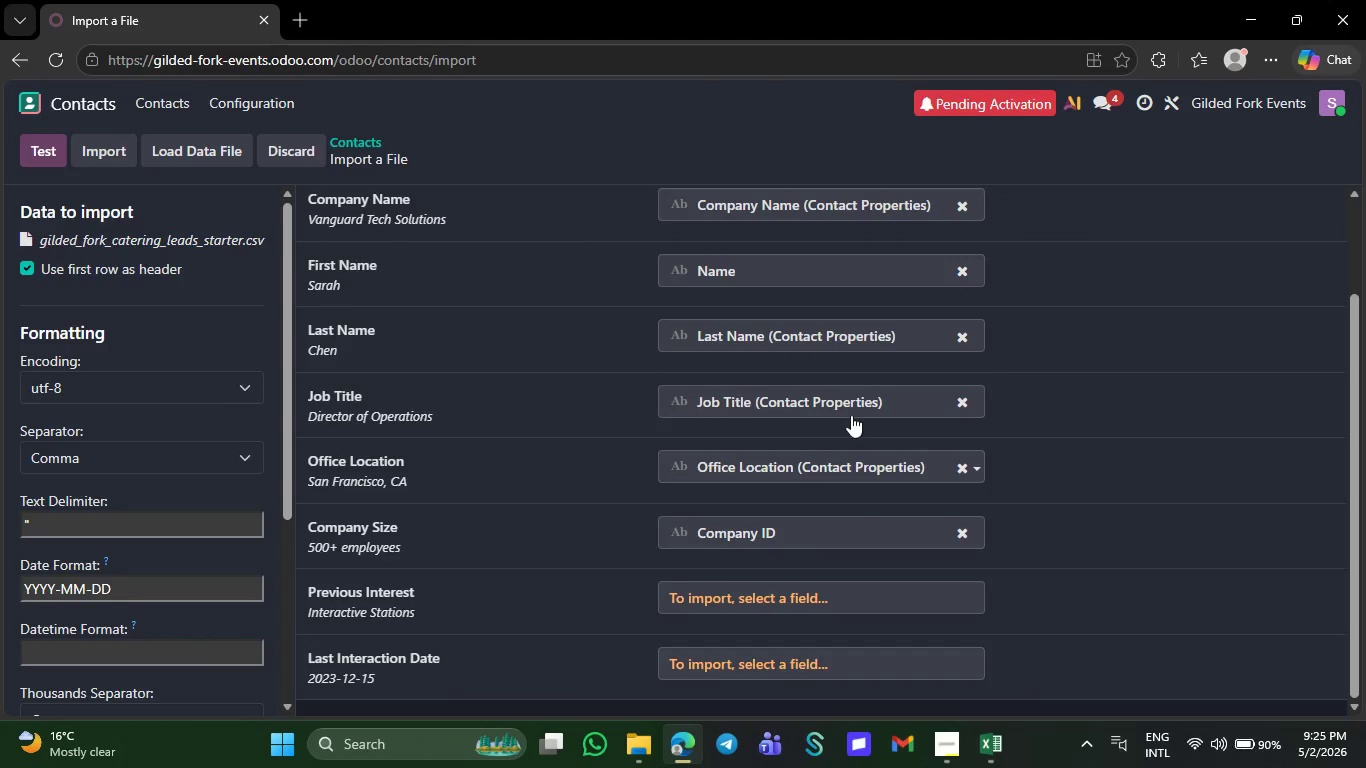 
wait(6.94)
 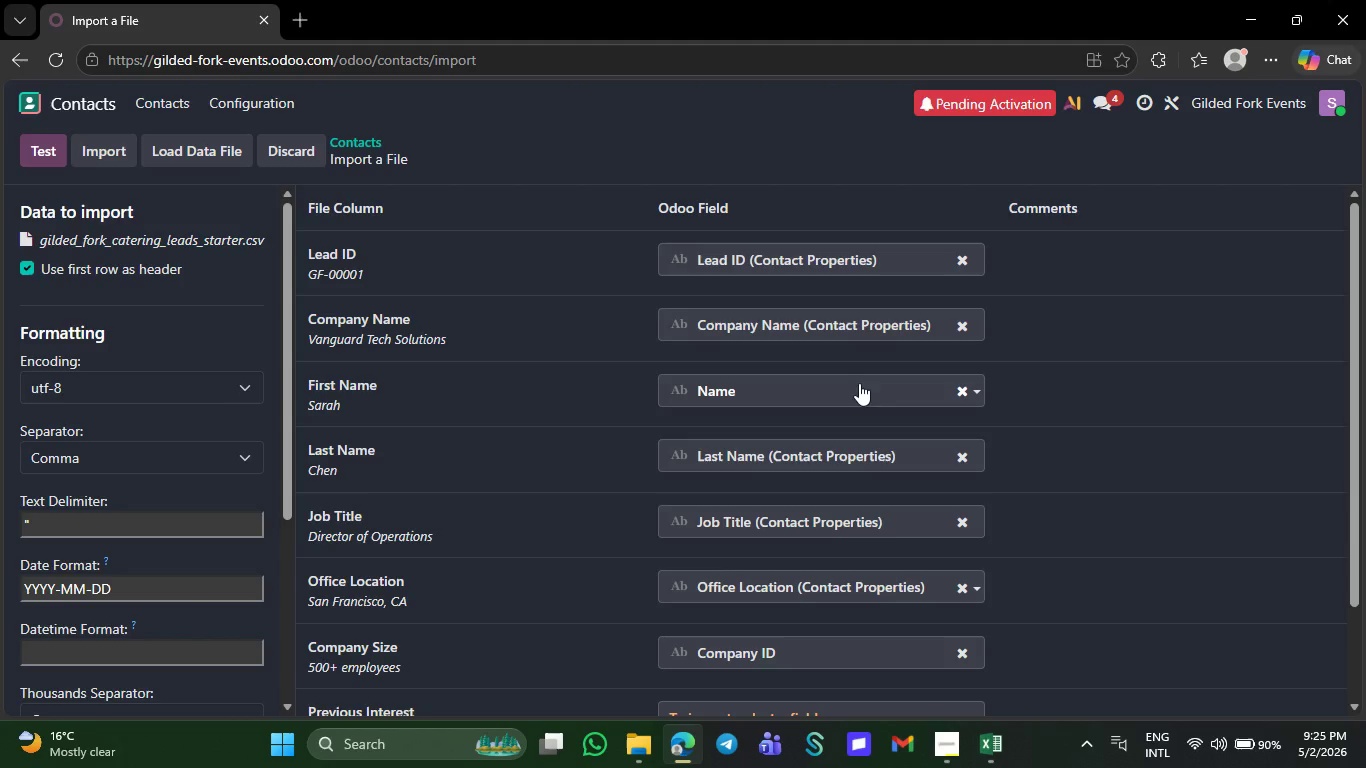 
left_click([832, 527])
 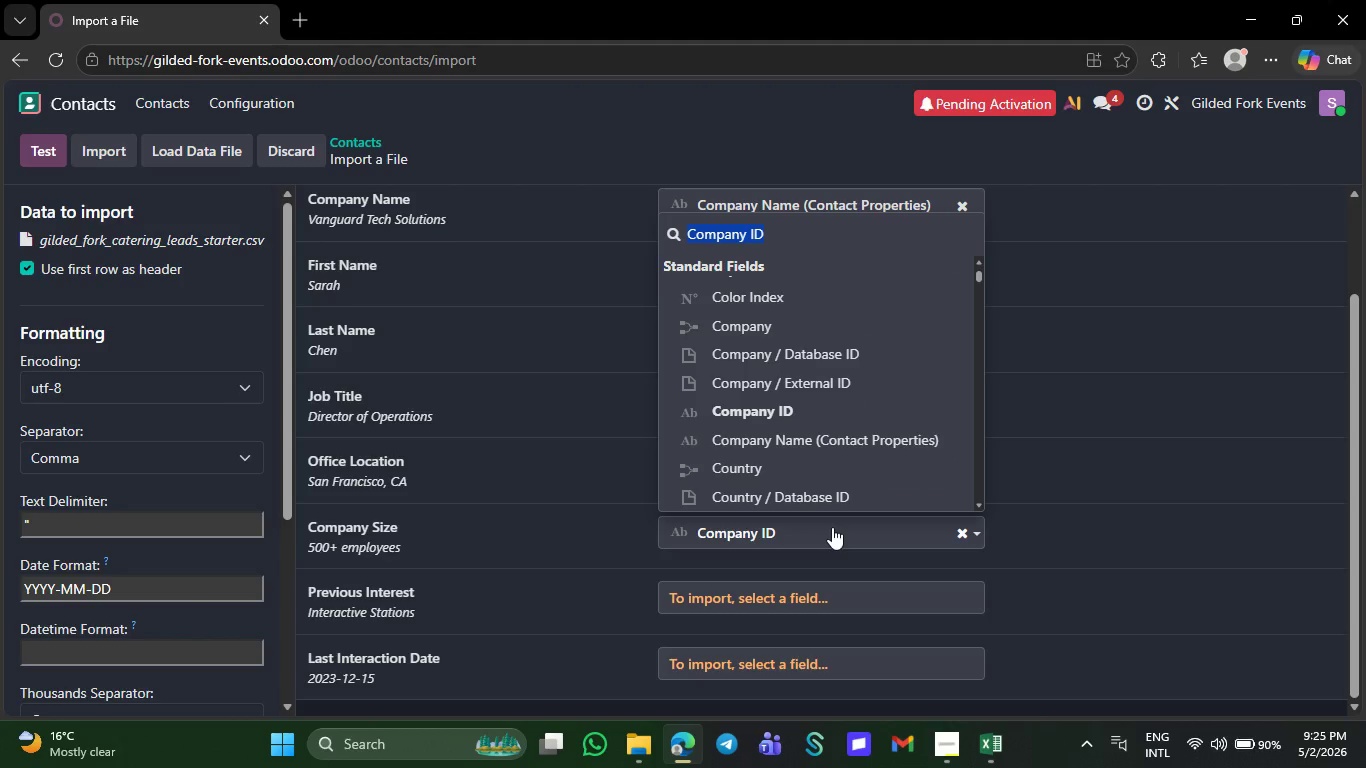 
type(CO)
 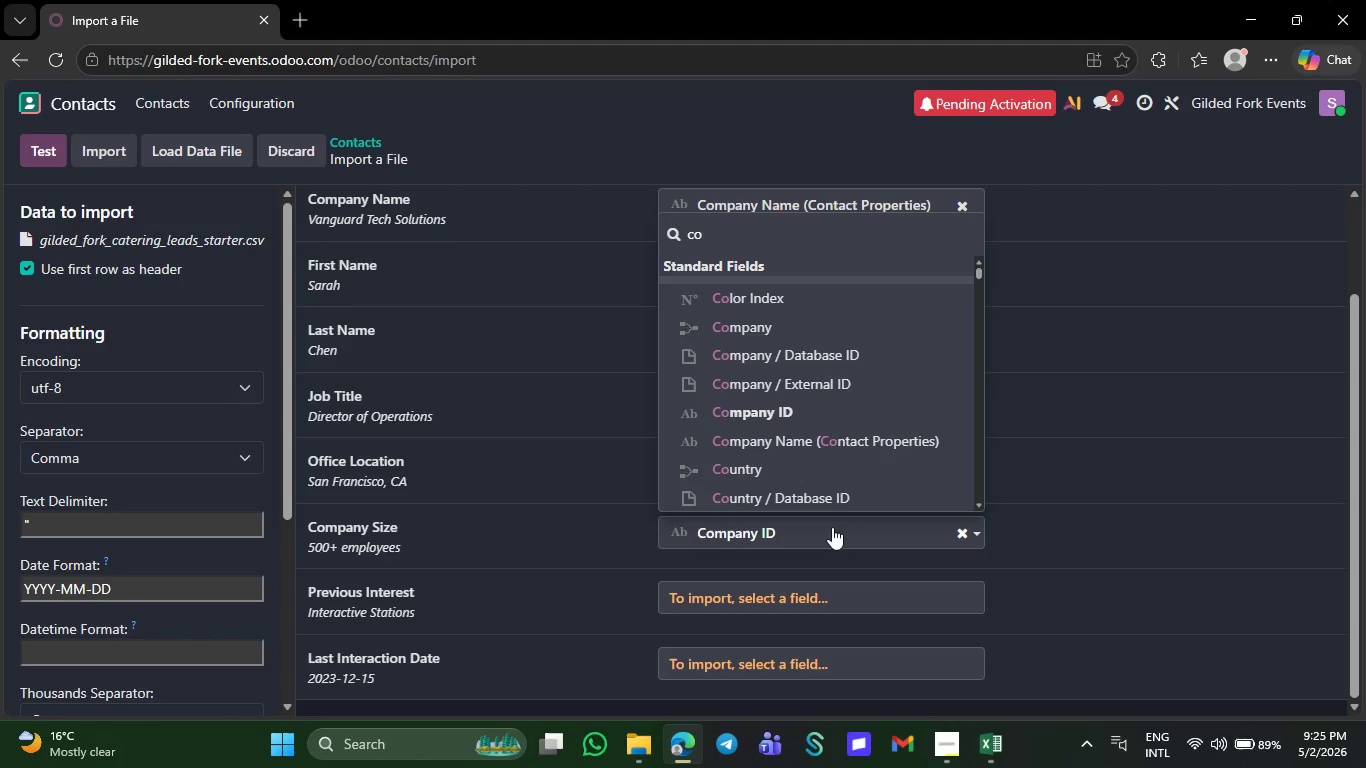 
wait(5.33)
 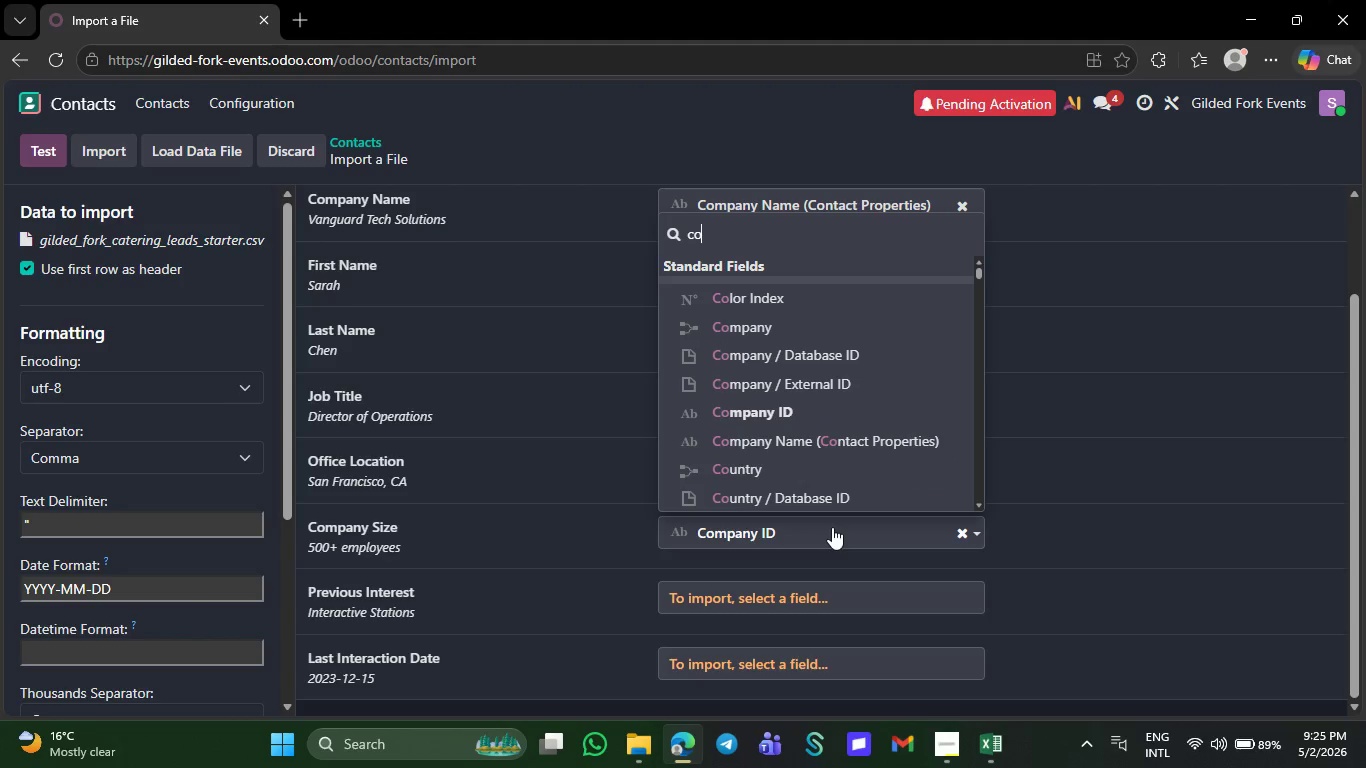 
key(M)
 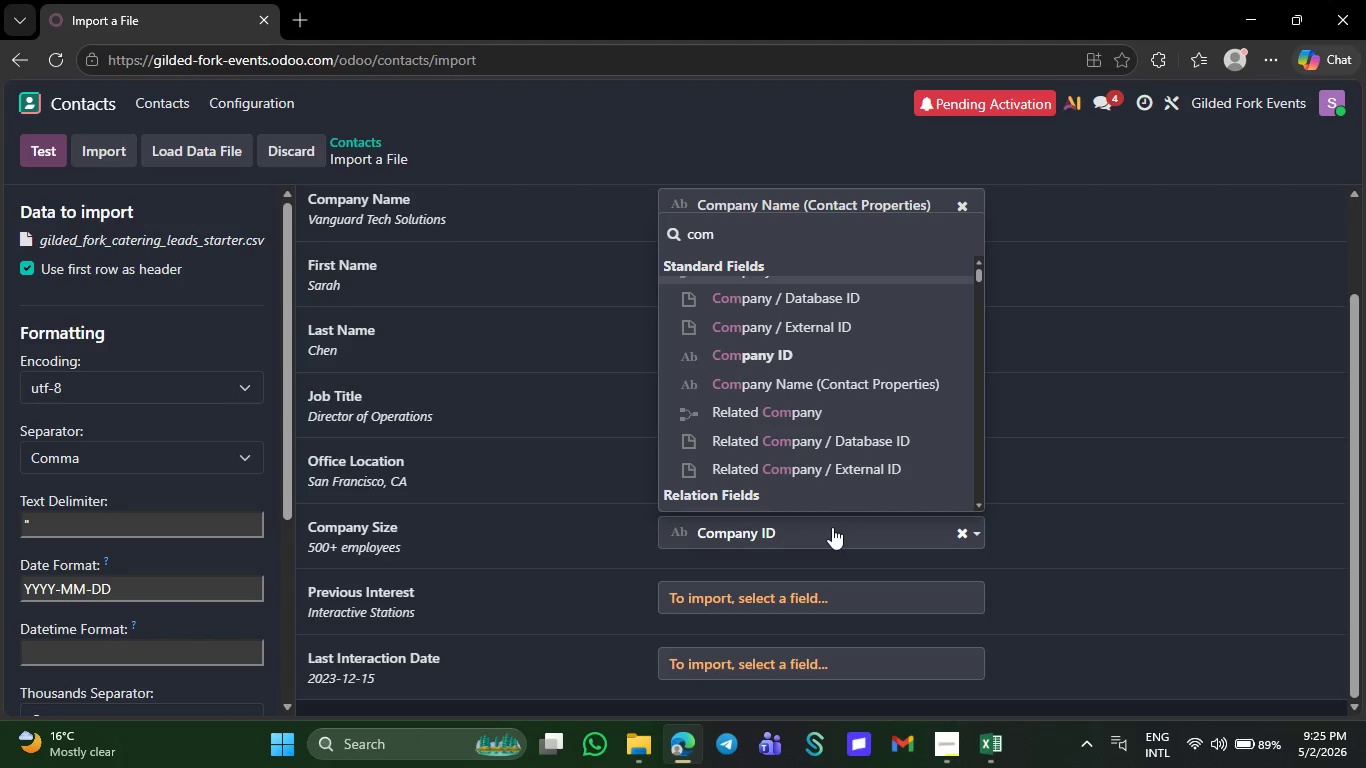 
wait(7.88)
 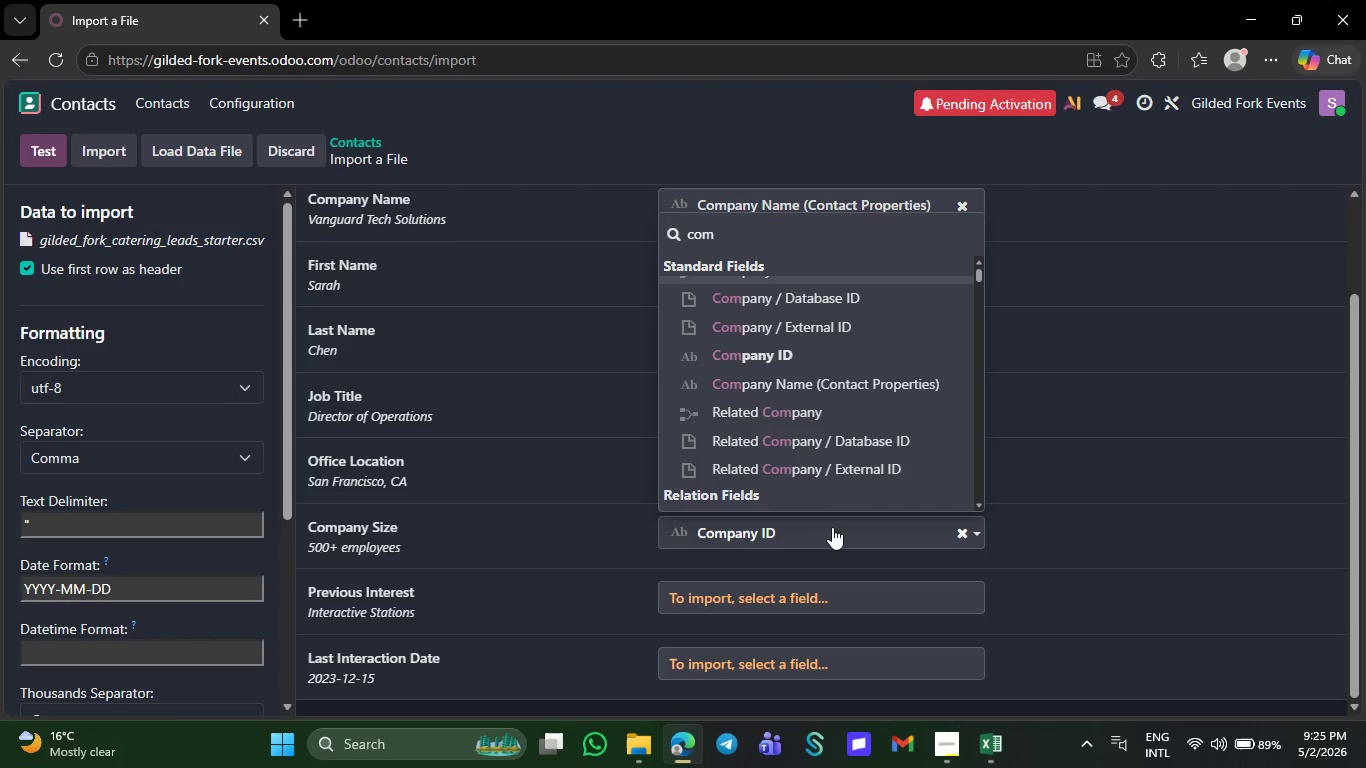 
key(P)
 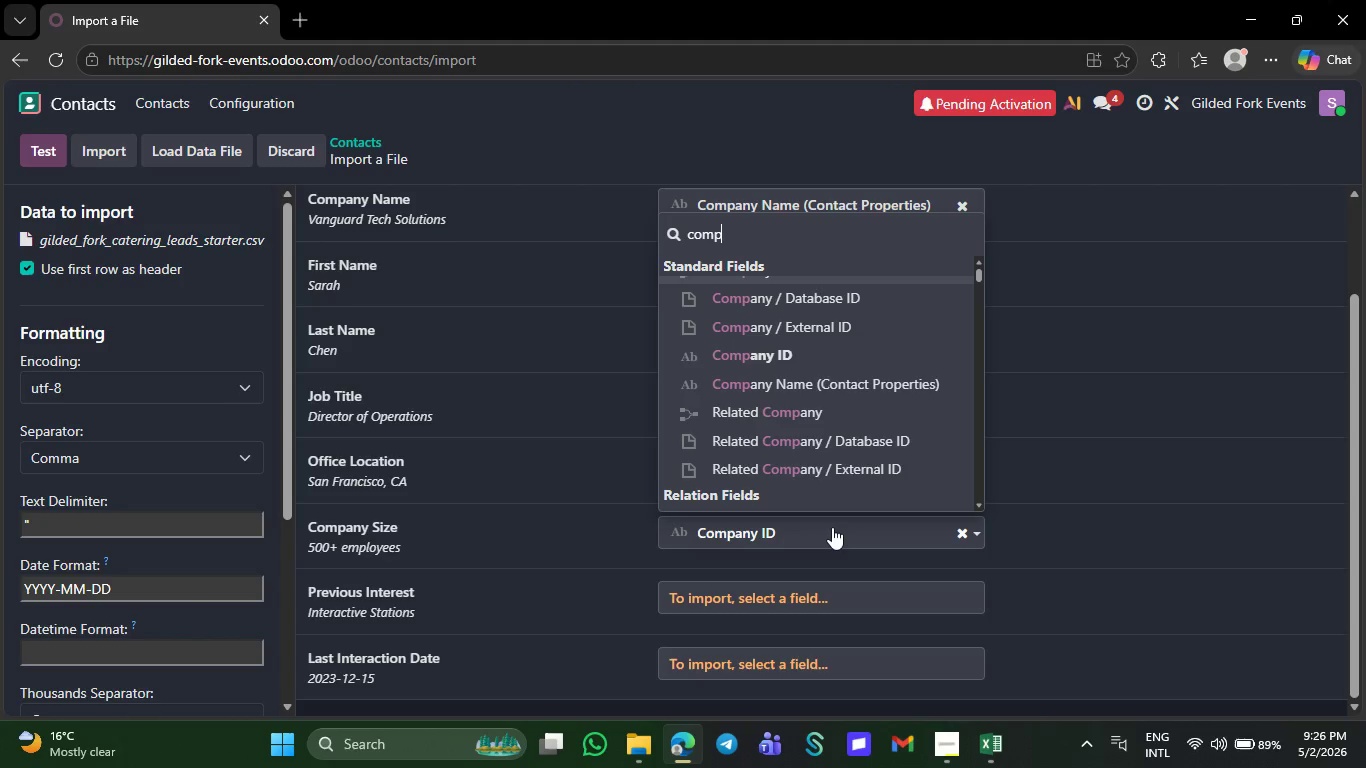 
type(ANY S)
 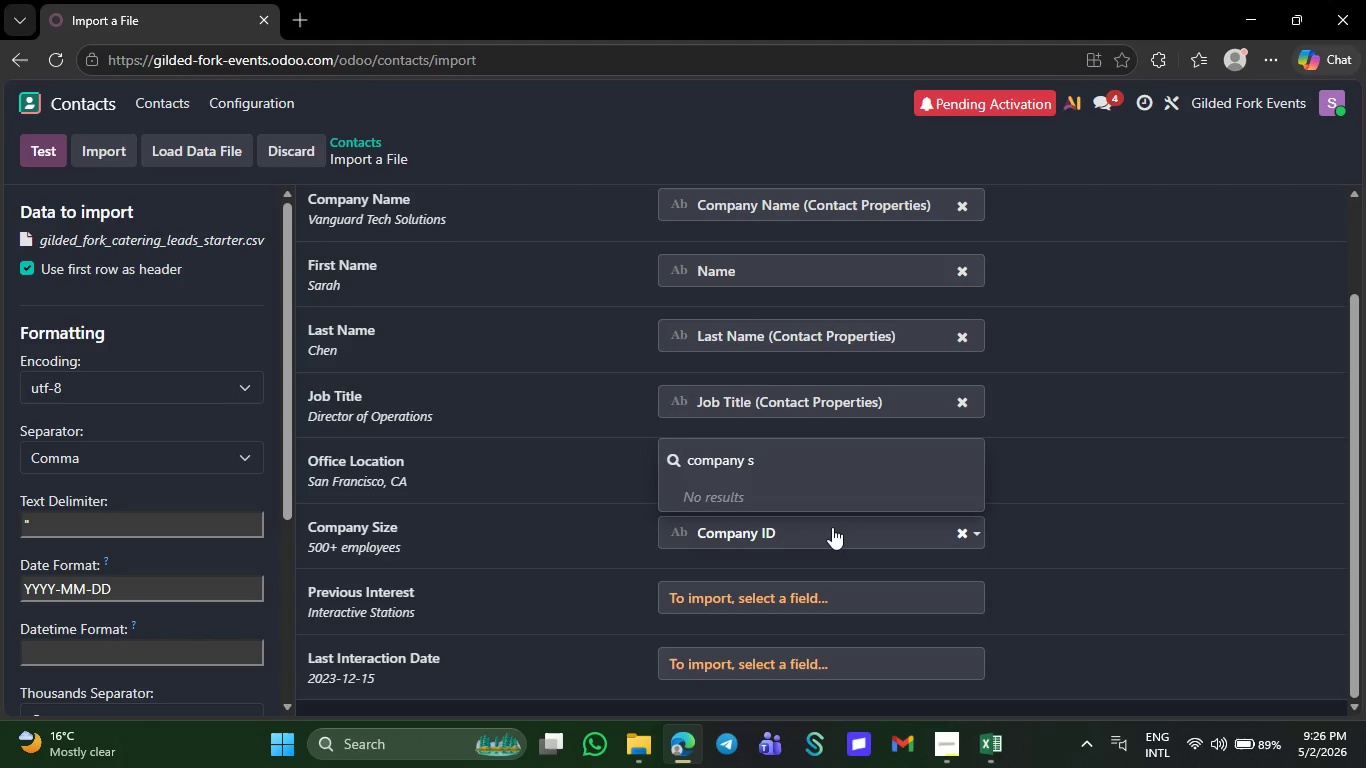 
wait(6.27)
 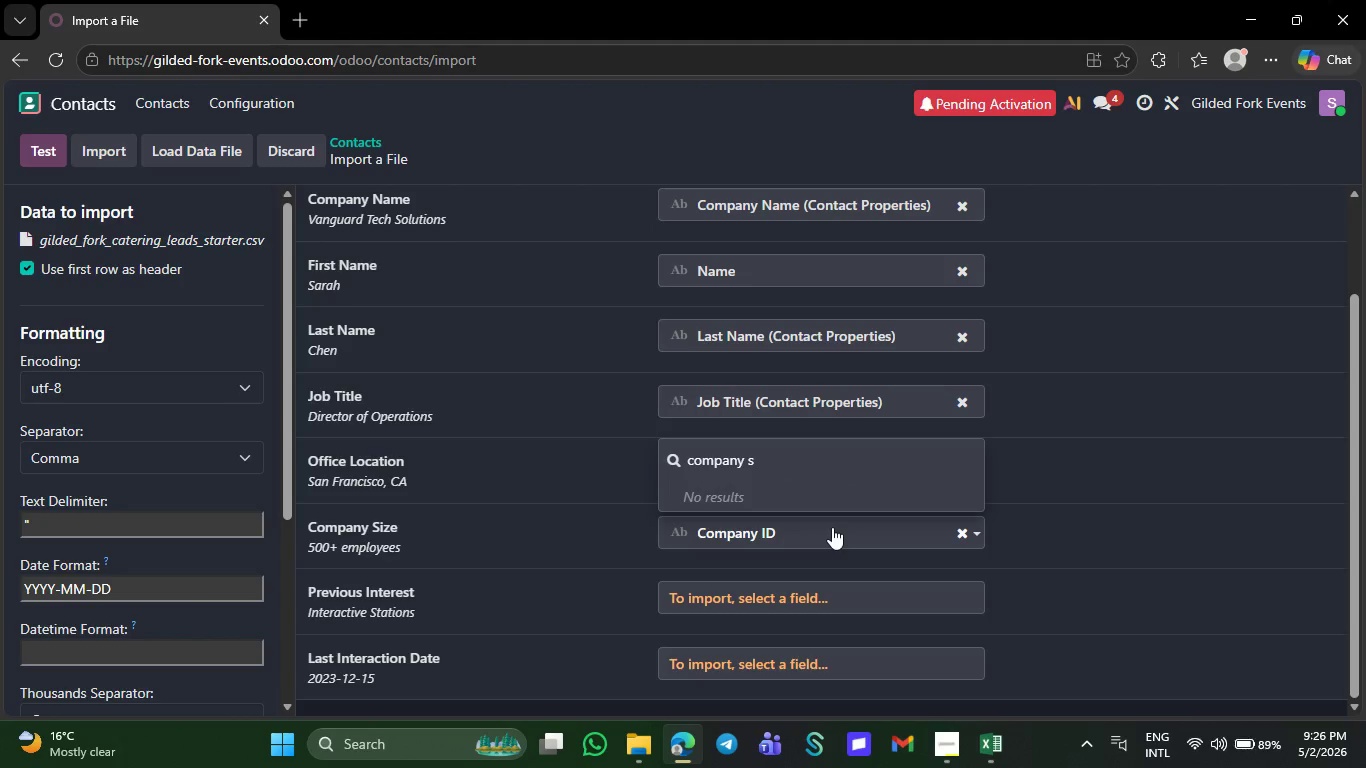 
left_click([989, 748])
 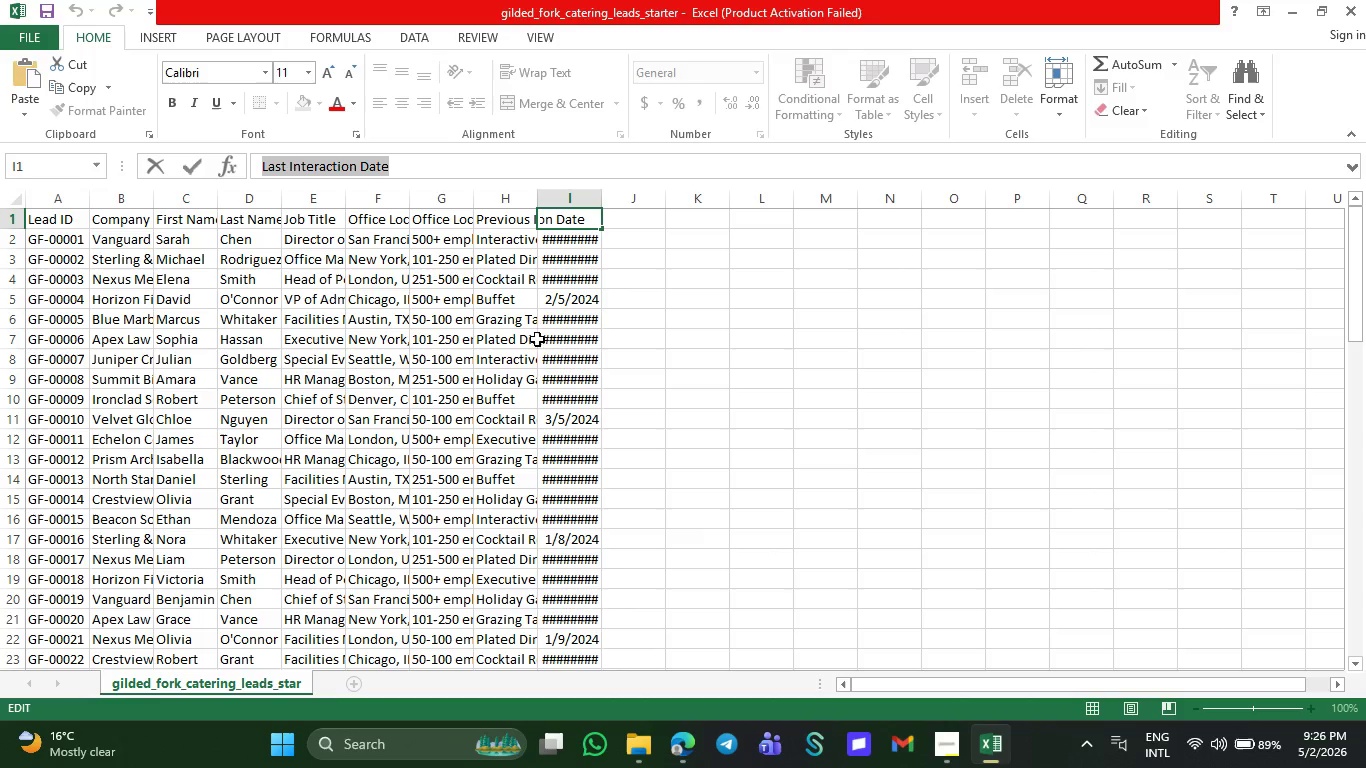 
left_click([124, 228])
 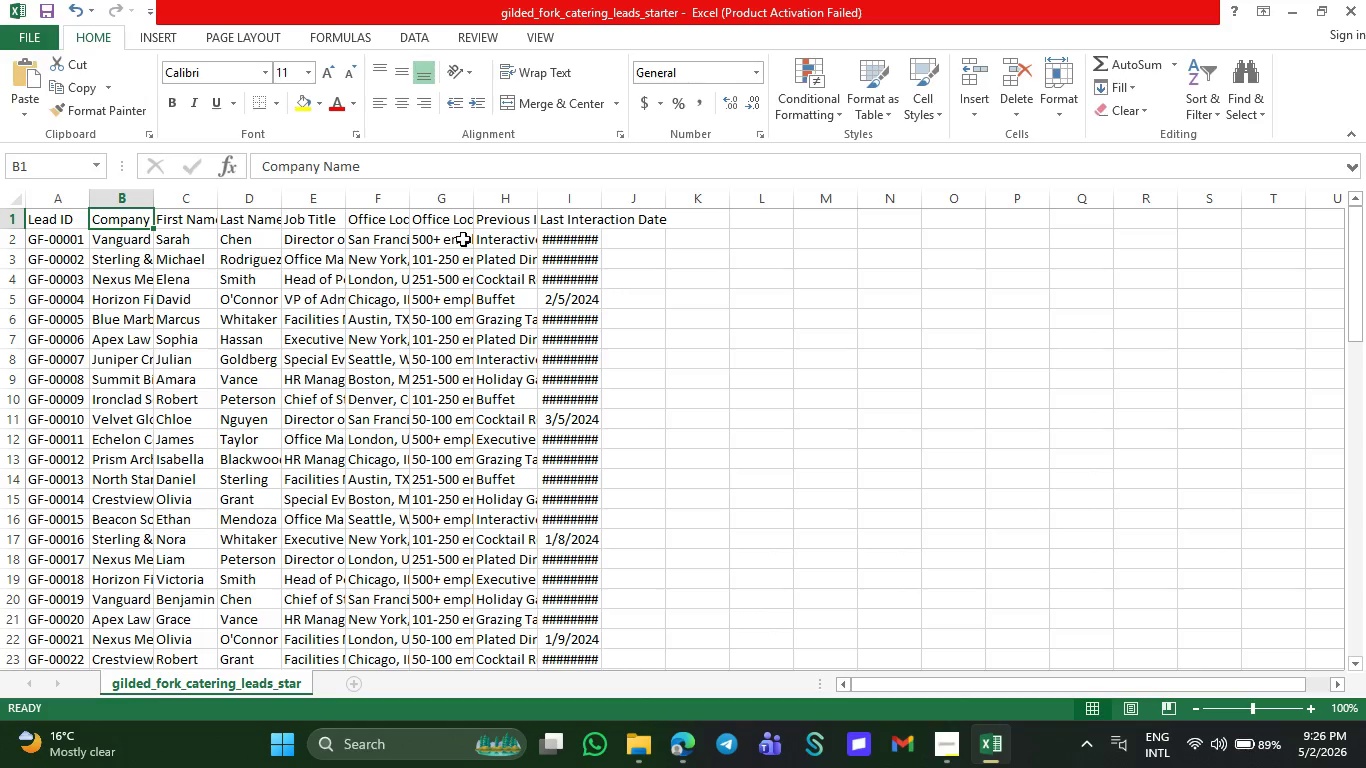 
wait(6.0)
 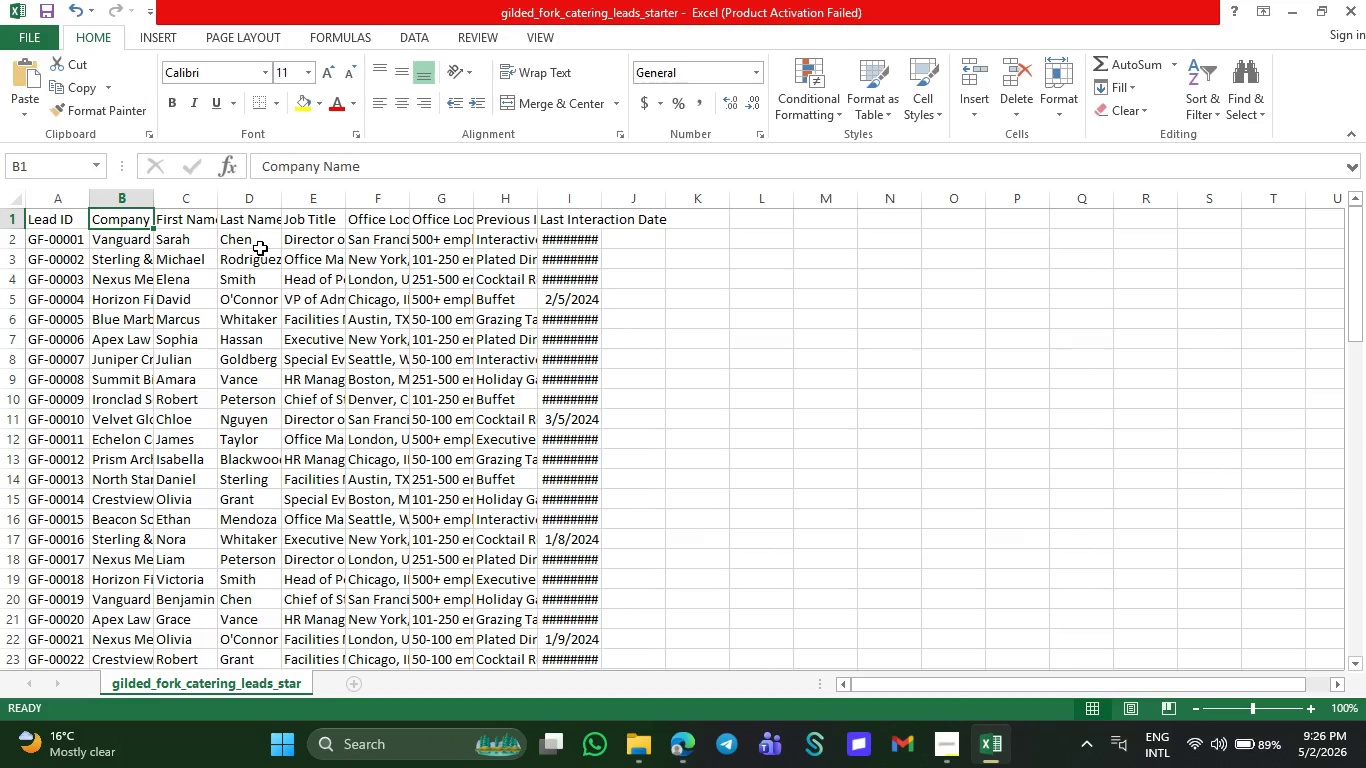 
left_click([453, 220])
 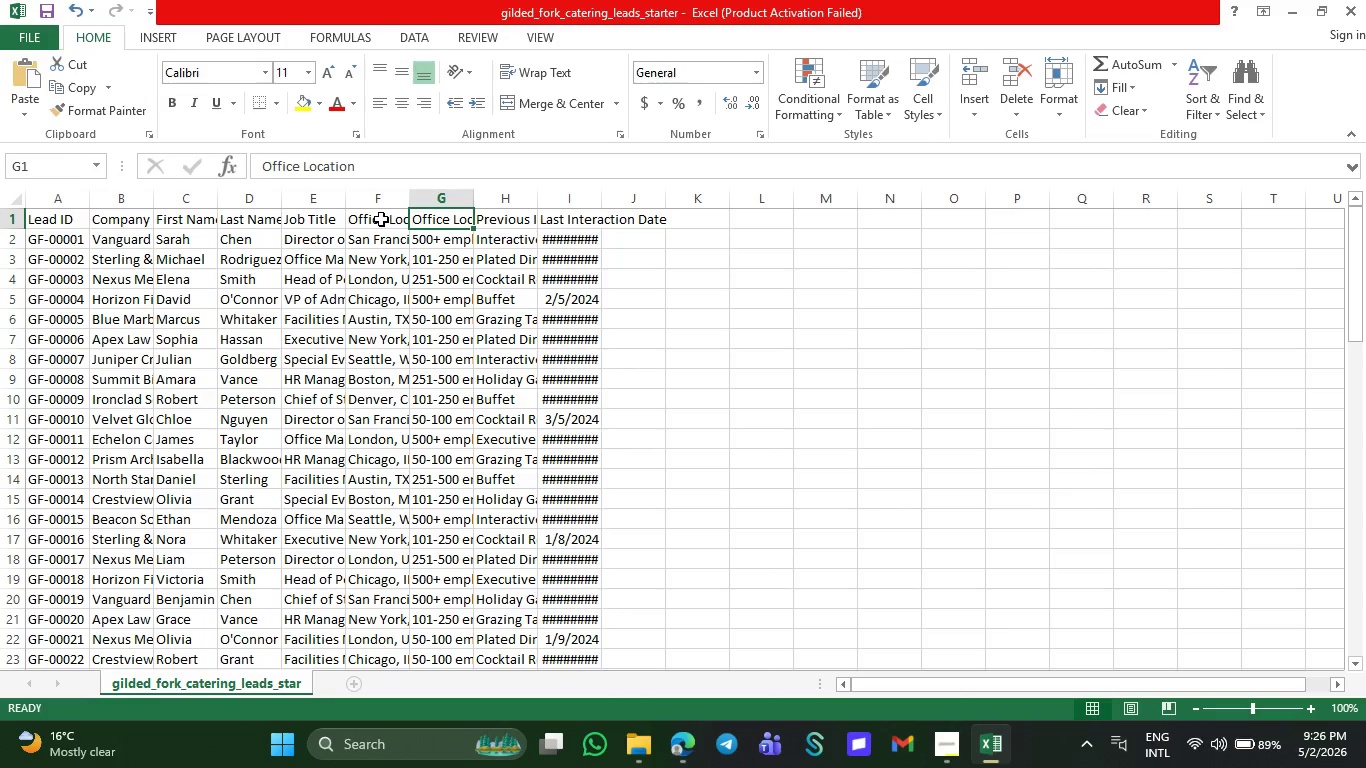 
left_click([381, 220])
 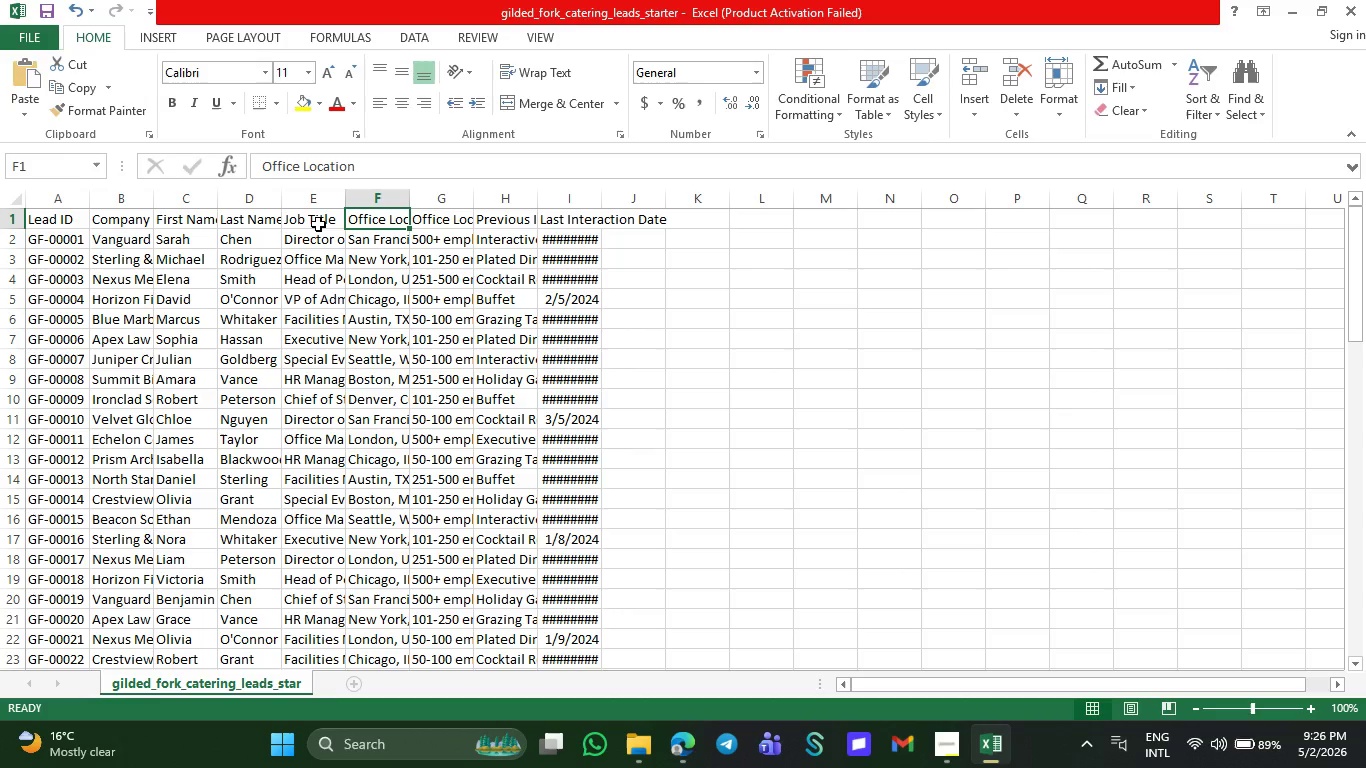 
left_click([318, 224])
 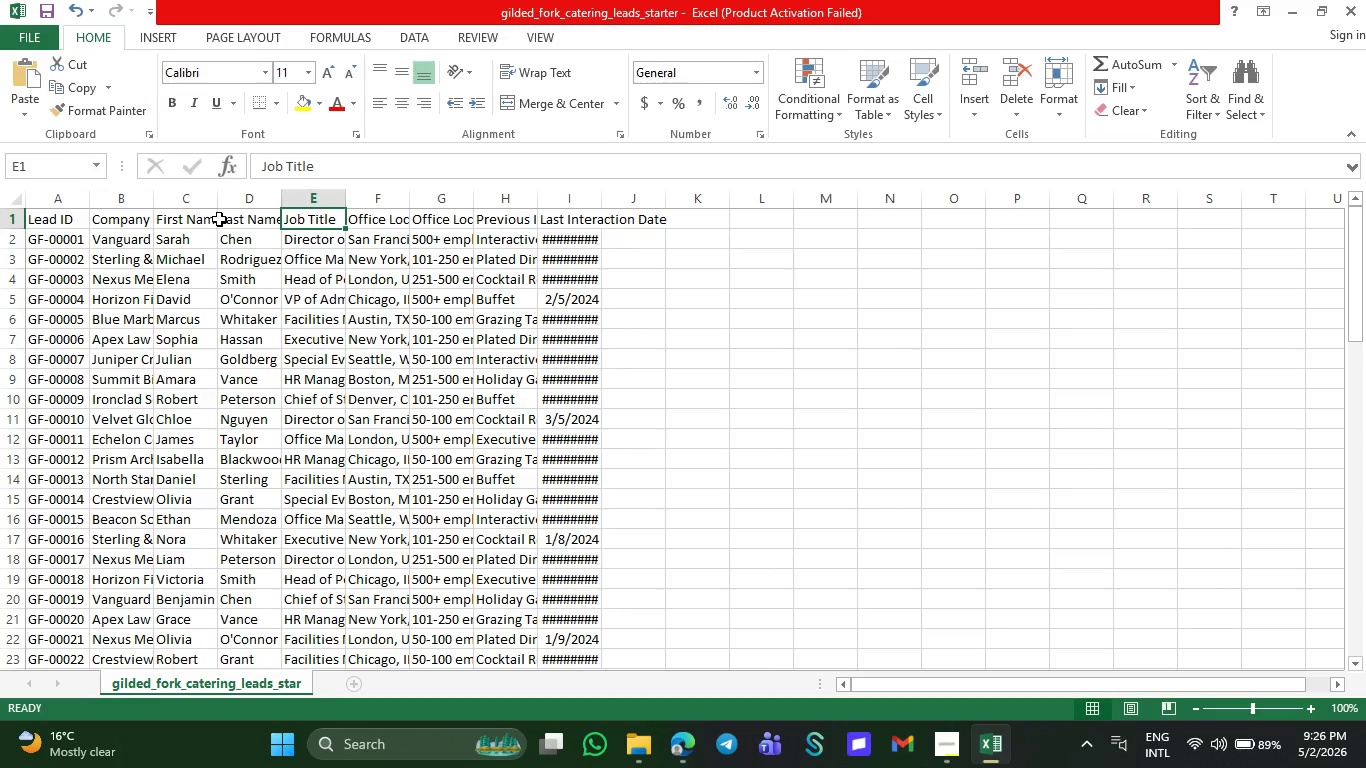 
left_click([219, 218])
 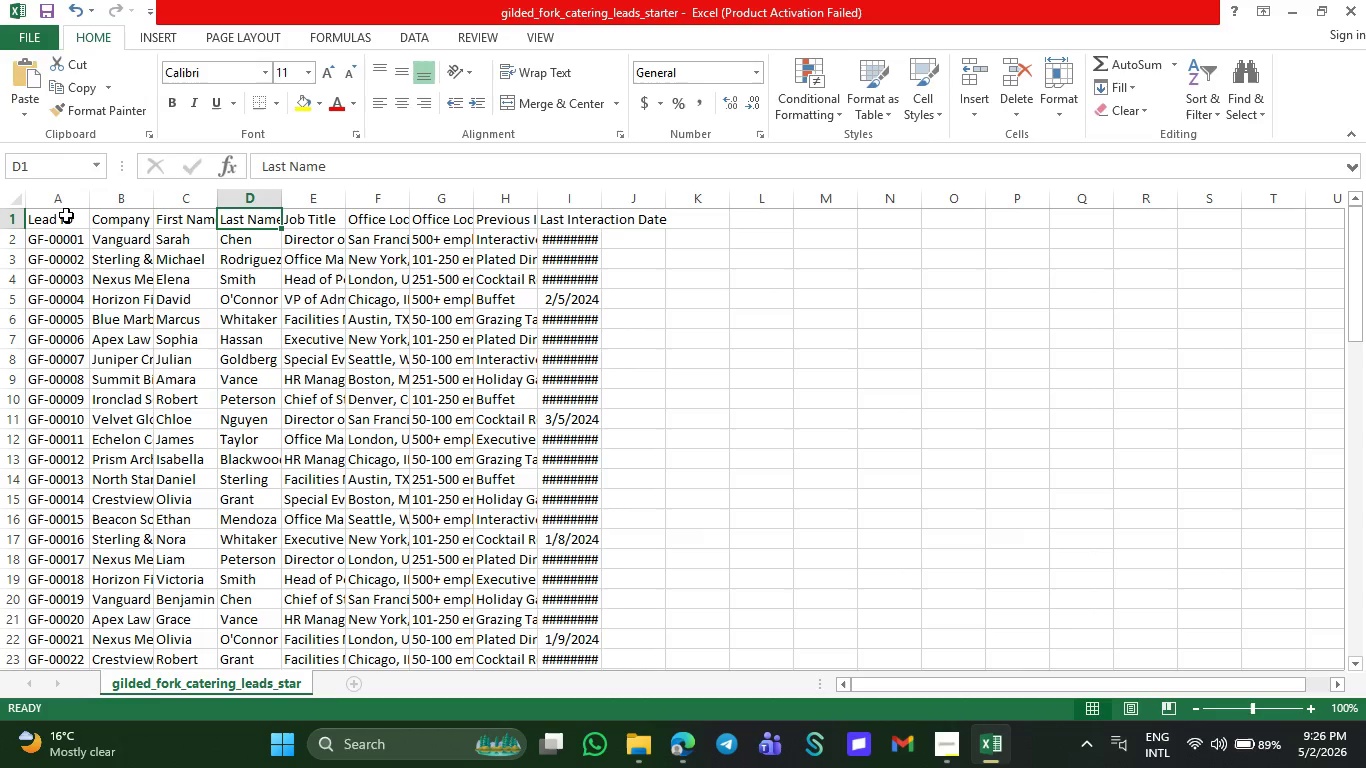 
left_click([65, 216])
 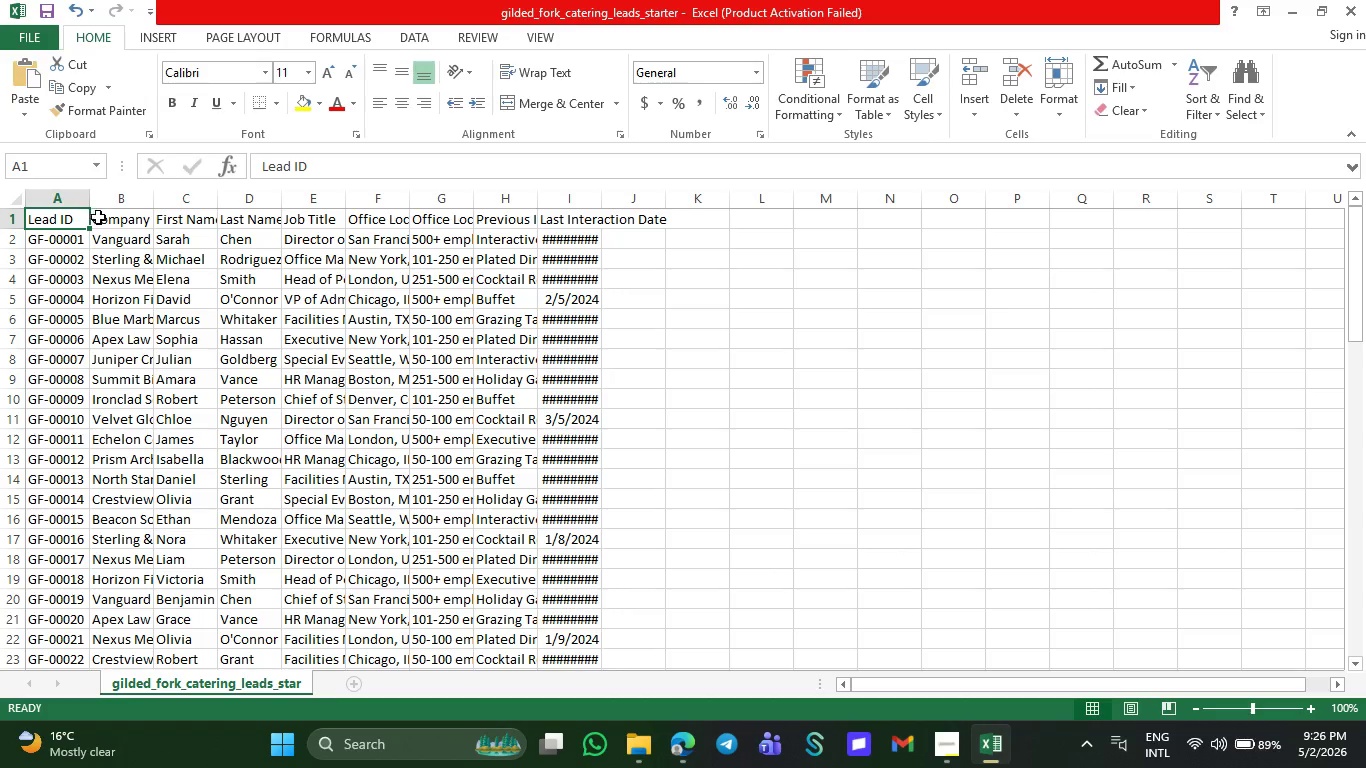 
left_click([100, 217])
 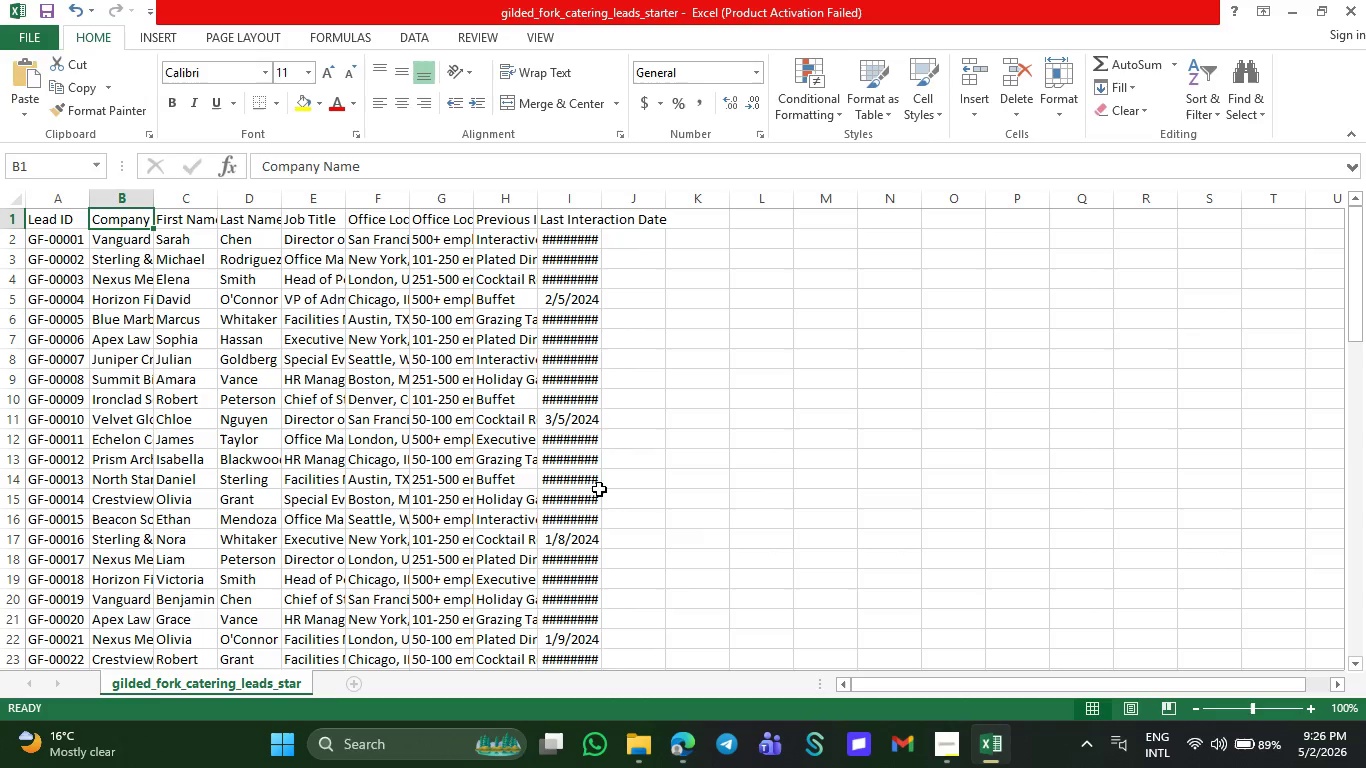 
wait(6.78)
 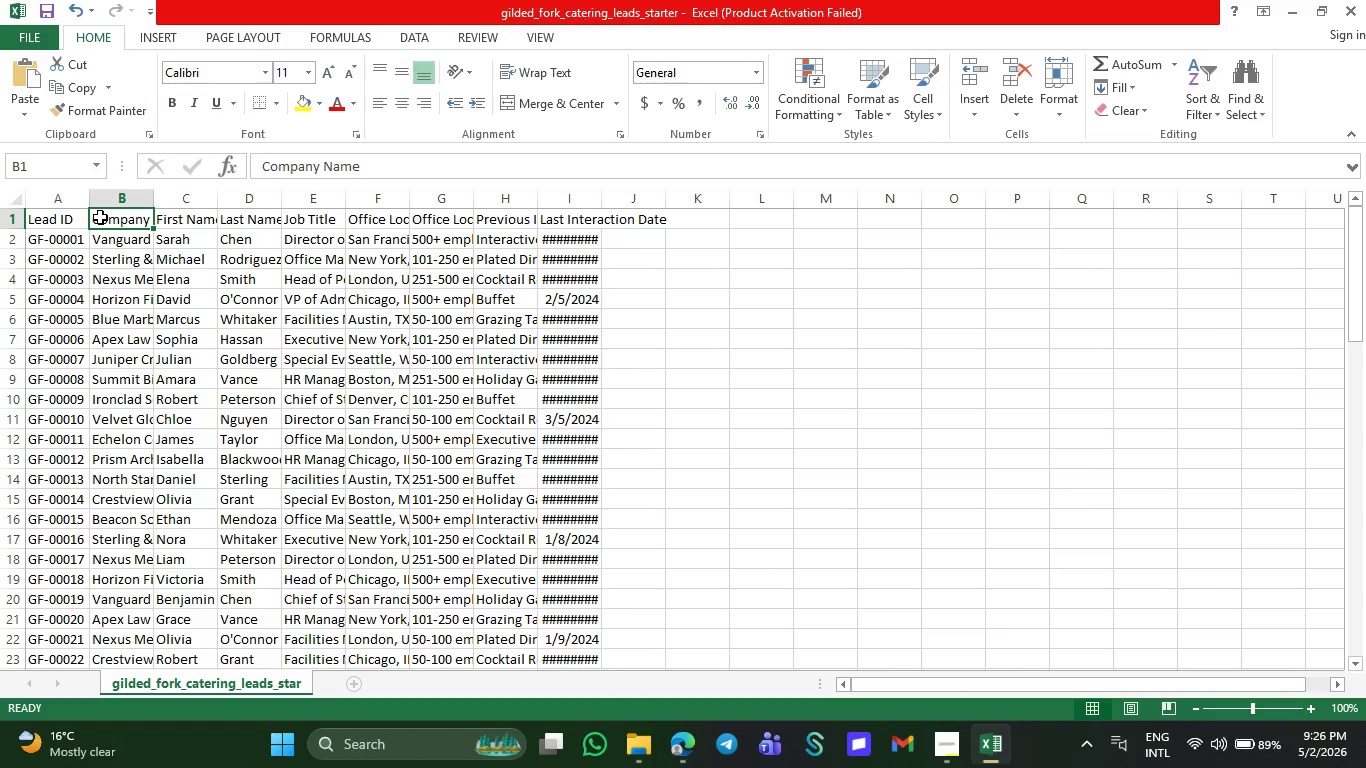 
left_click([945, 748])